 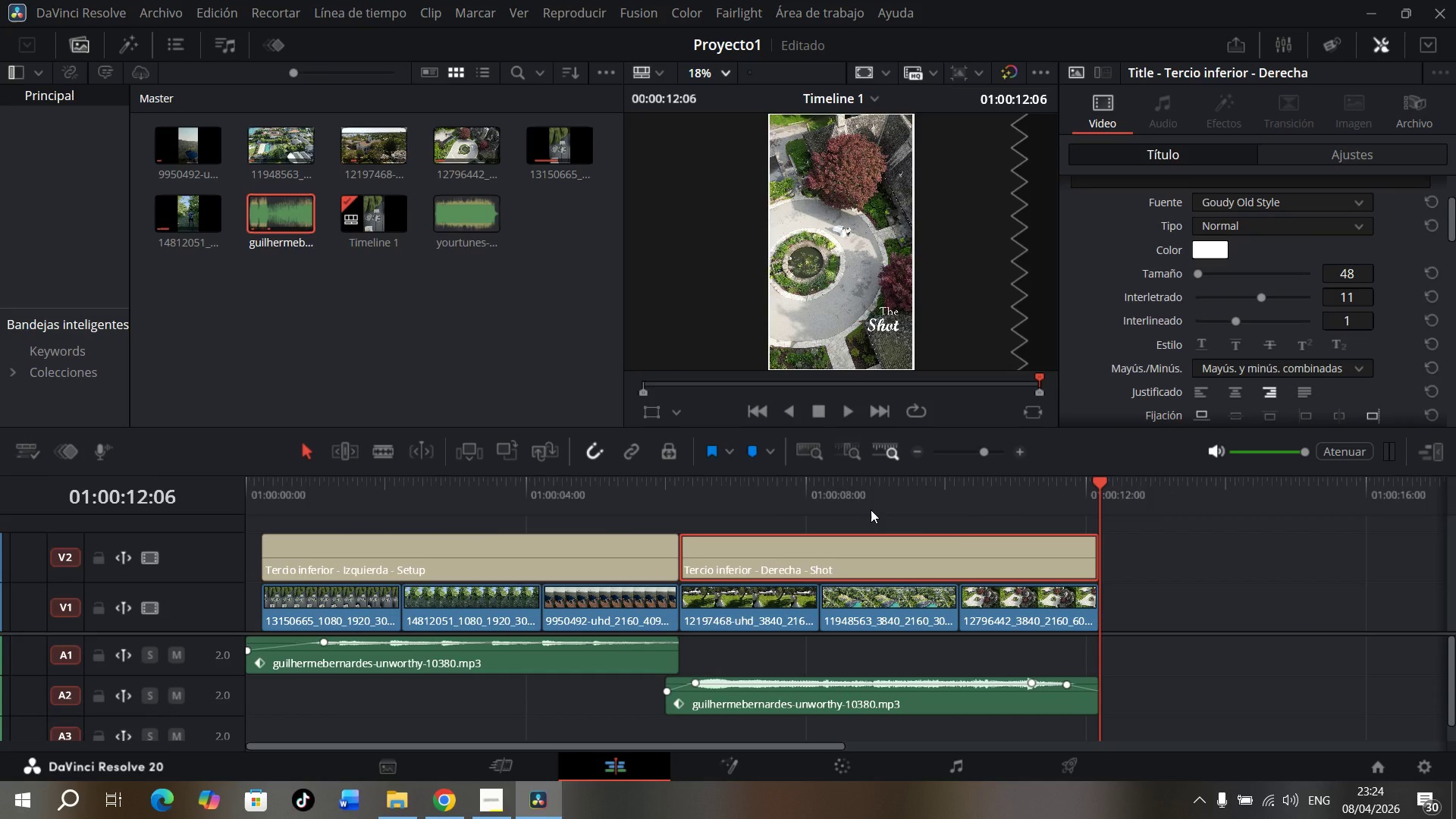 
left_click_drag(start_coordinate=[328, 486], to_coordinate=[345, 484])
 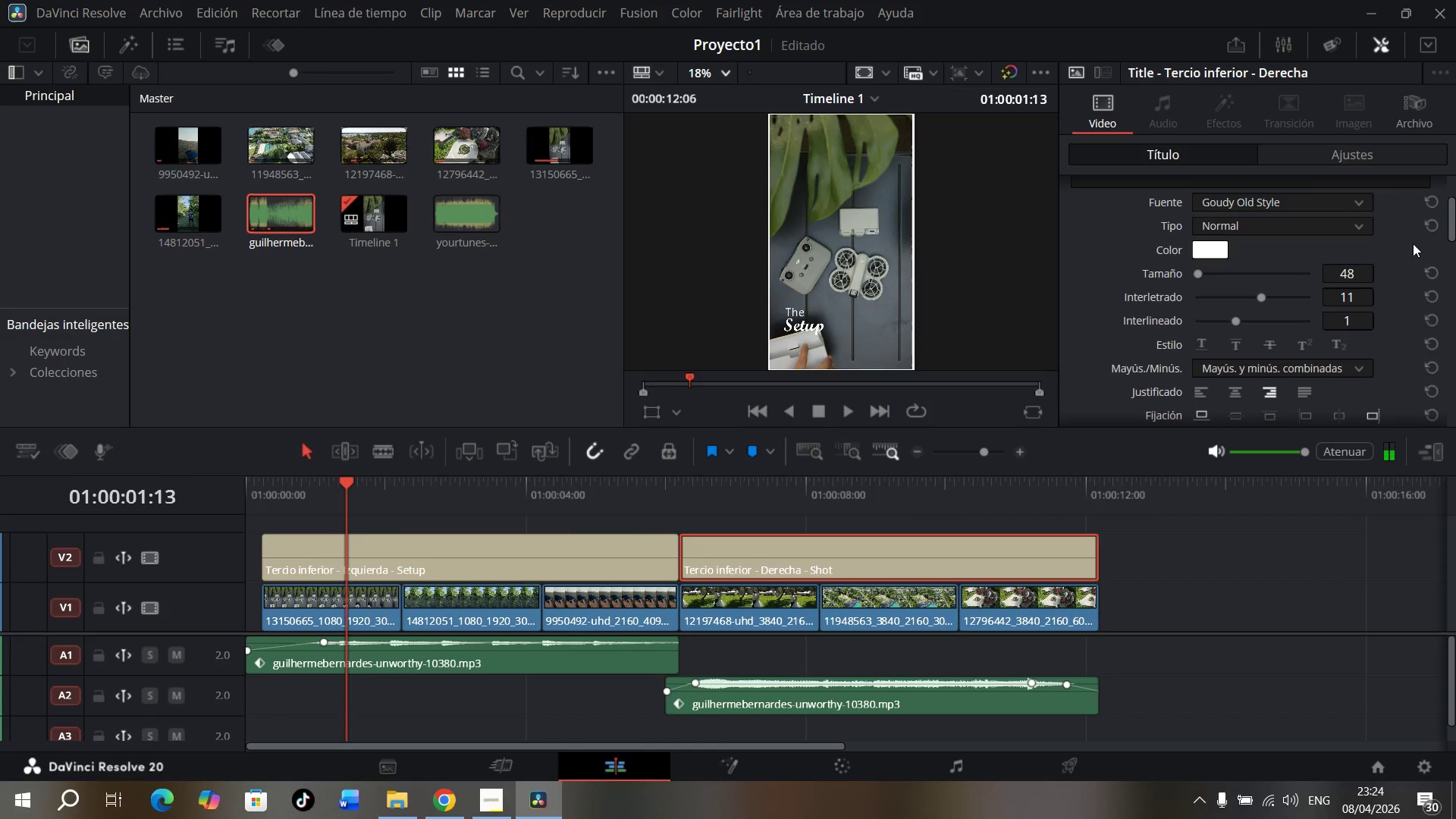 
scroll: coordinate [1380, 314], scroll_direction: down, amount: 12.0
 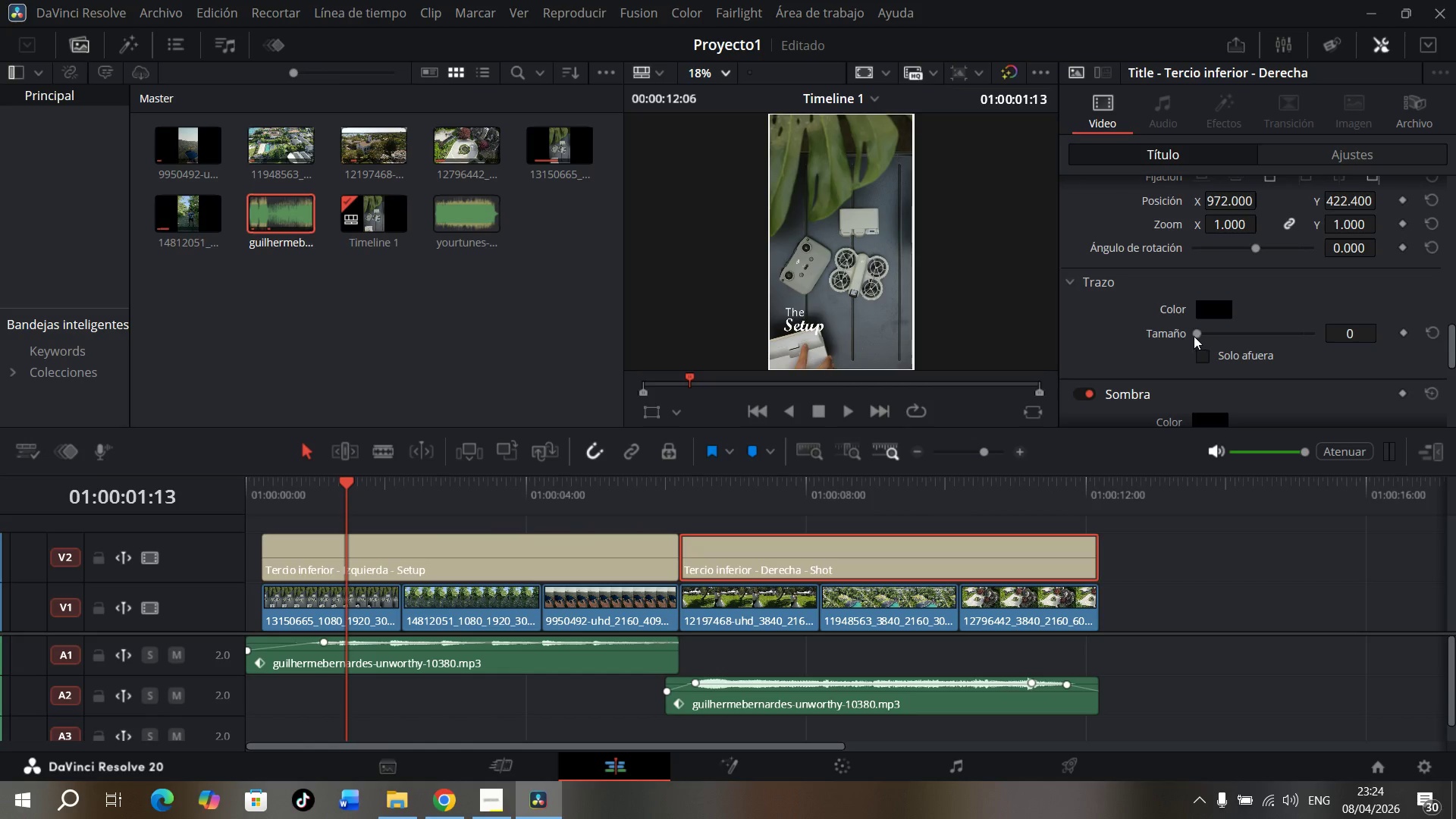 
left_click_drag(start_coordinate=[1195, 334], to_coordinate=[1230, 336])
 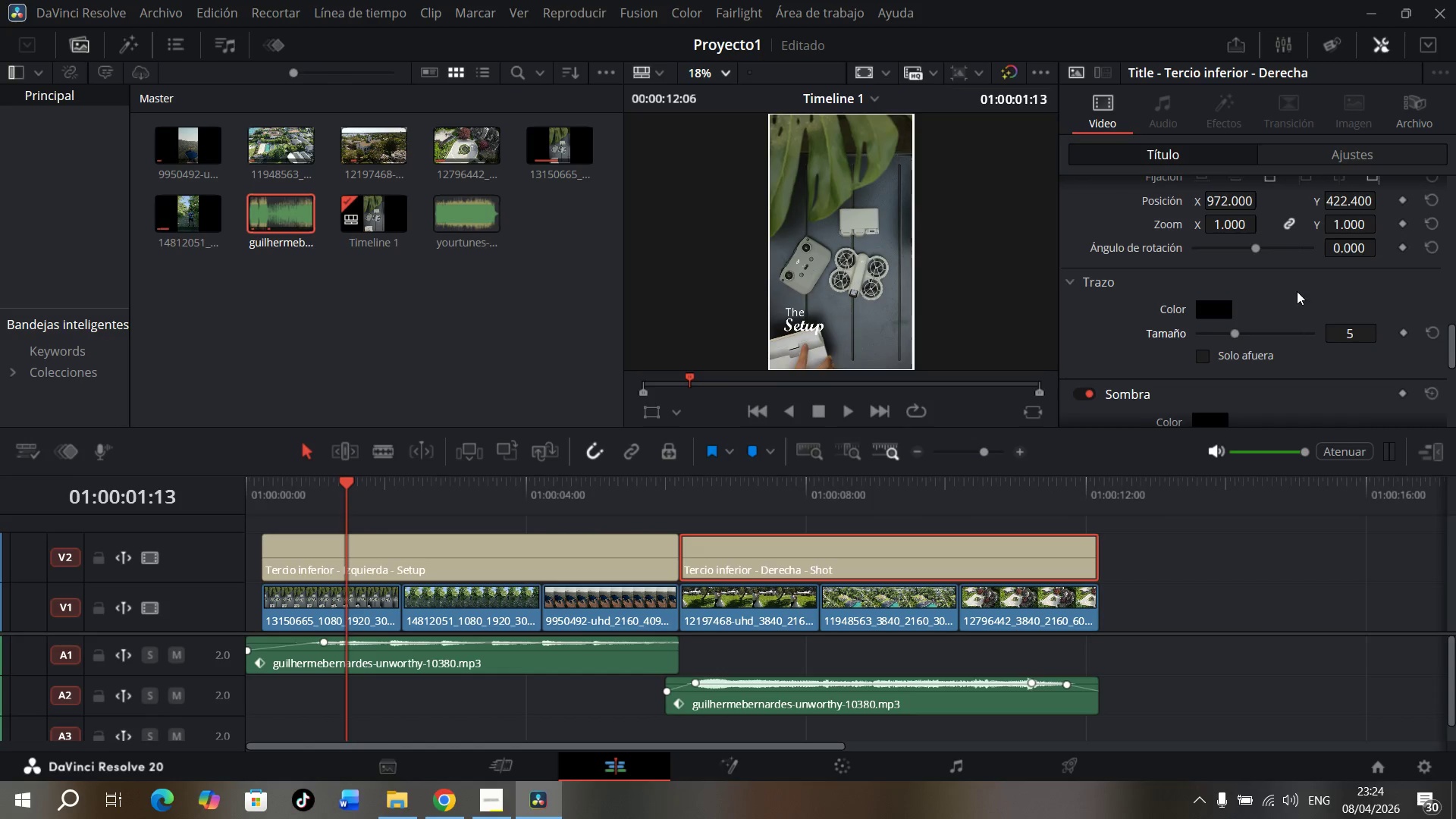 
scroll: coordinate [1298, 306], scroll_direction: up, amount: 10.0
 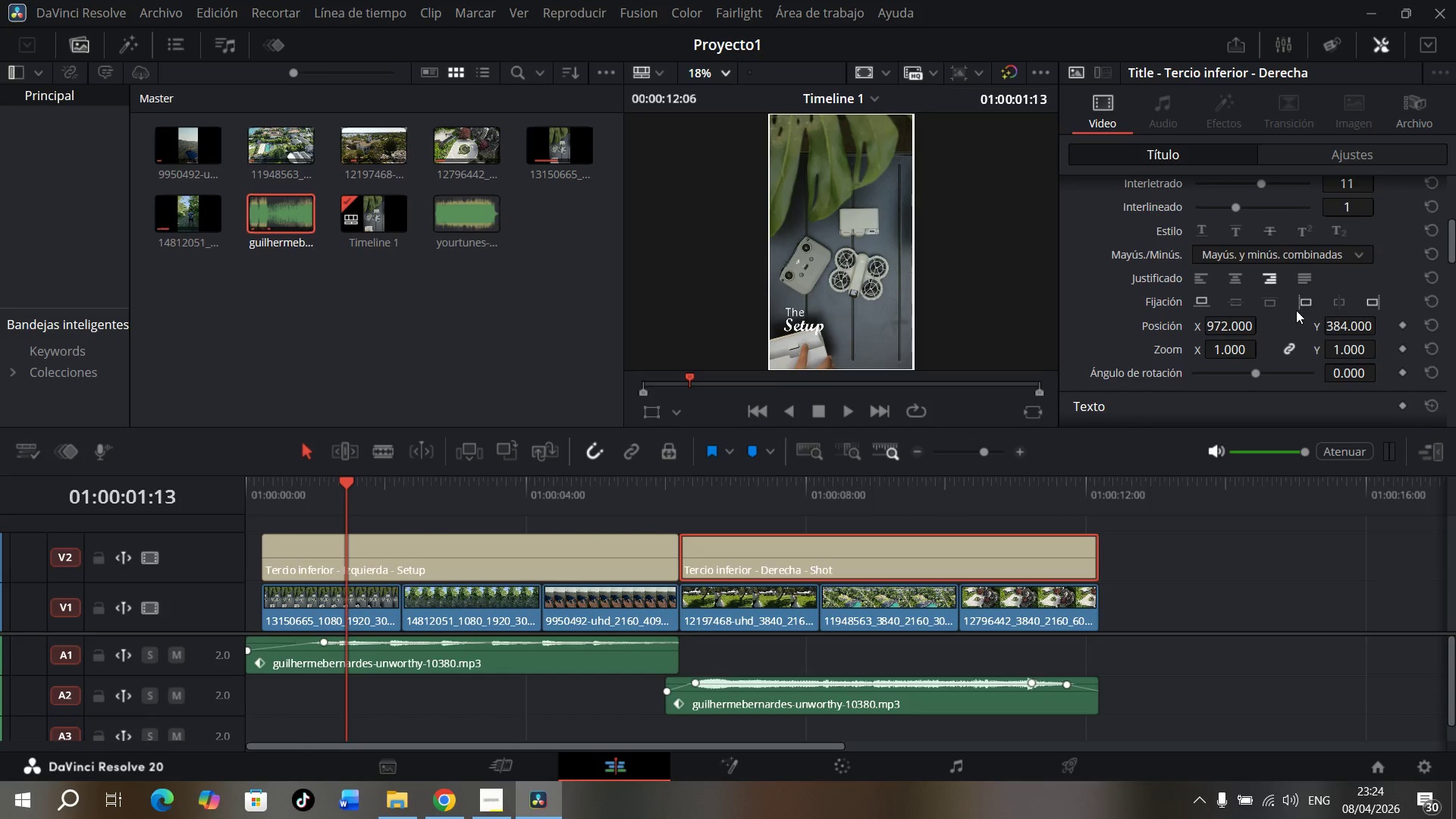 
scroll: coordinate [1293, 324], scroll_direction: down, amount: 10.0
 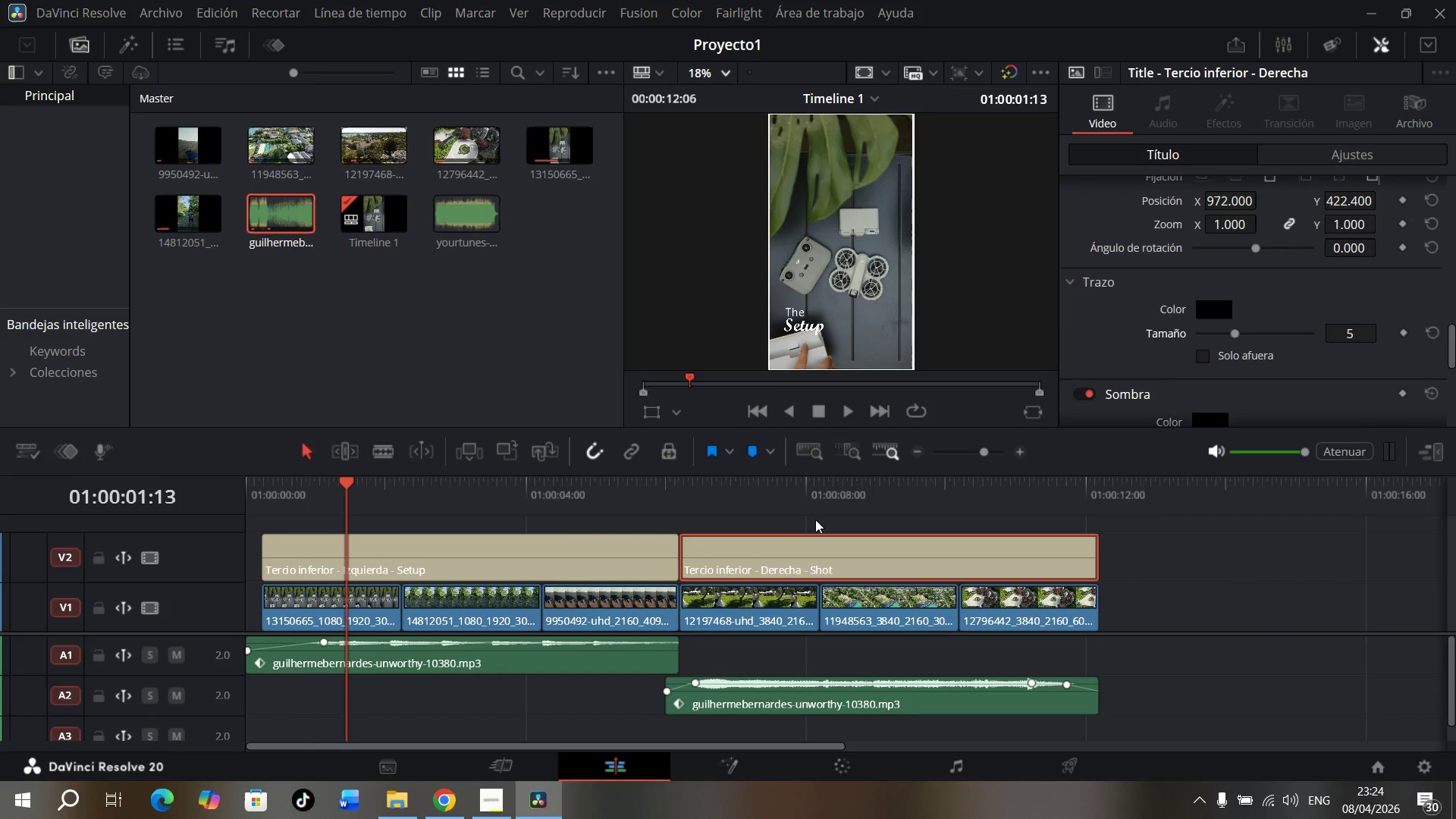 
mouse_move([829, 484])
 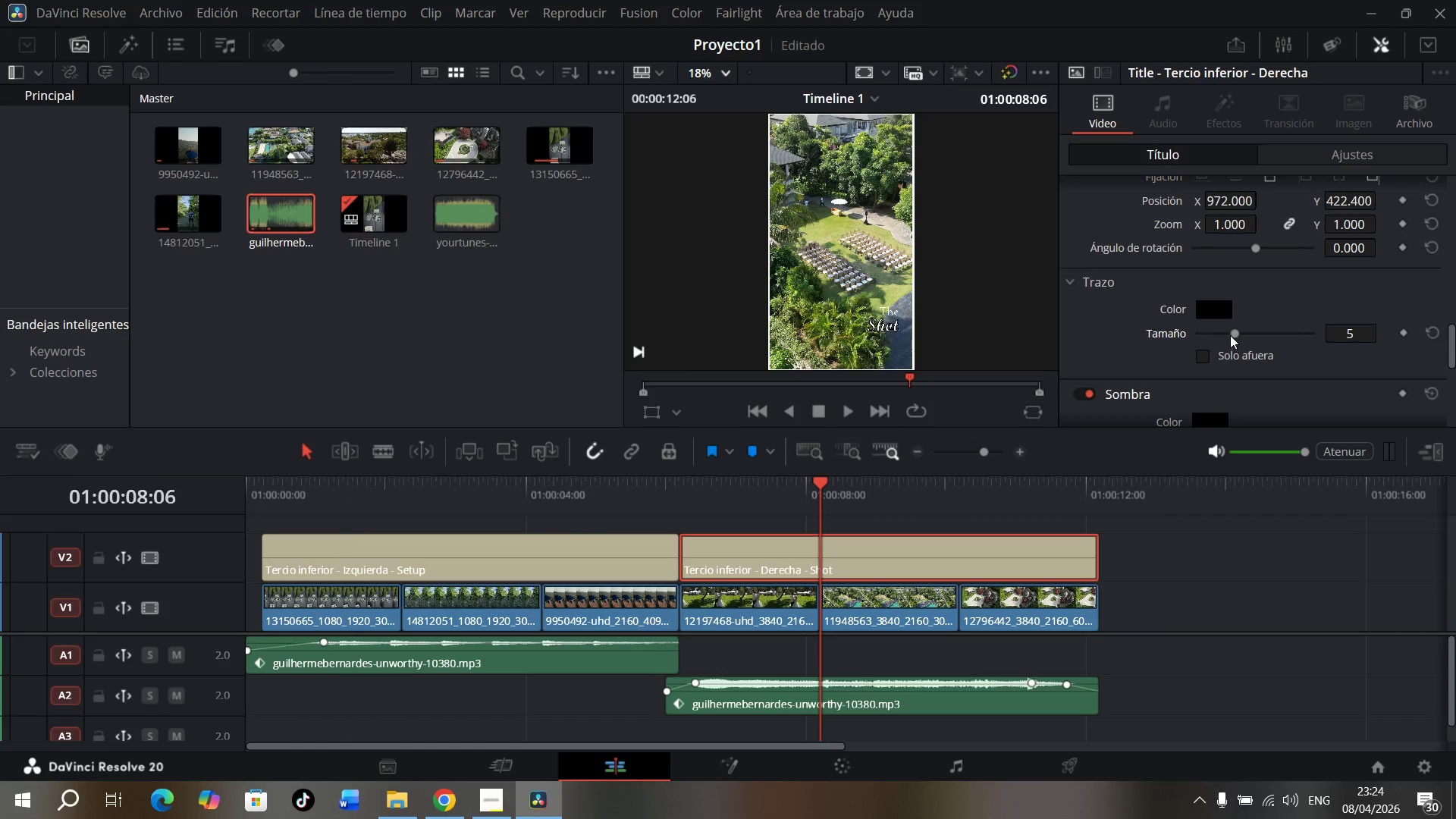 
left_click_drag(start_coordinate=[1230, 334], to_coordinate=[1147, 336])
 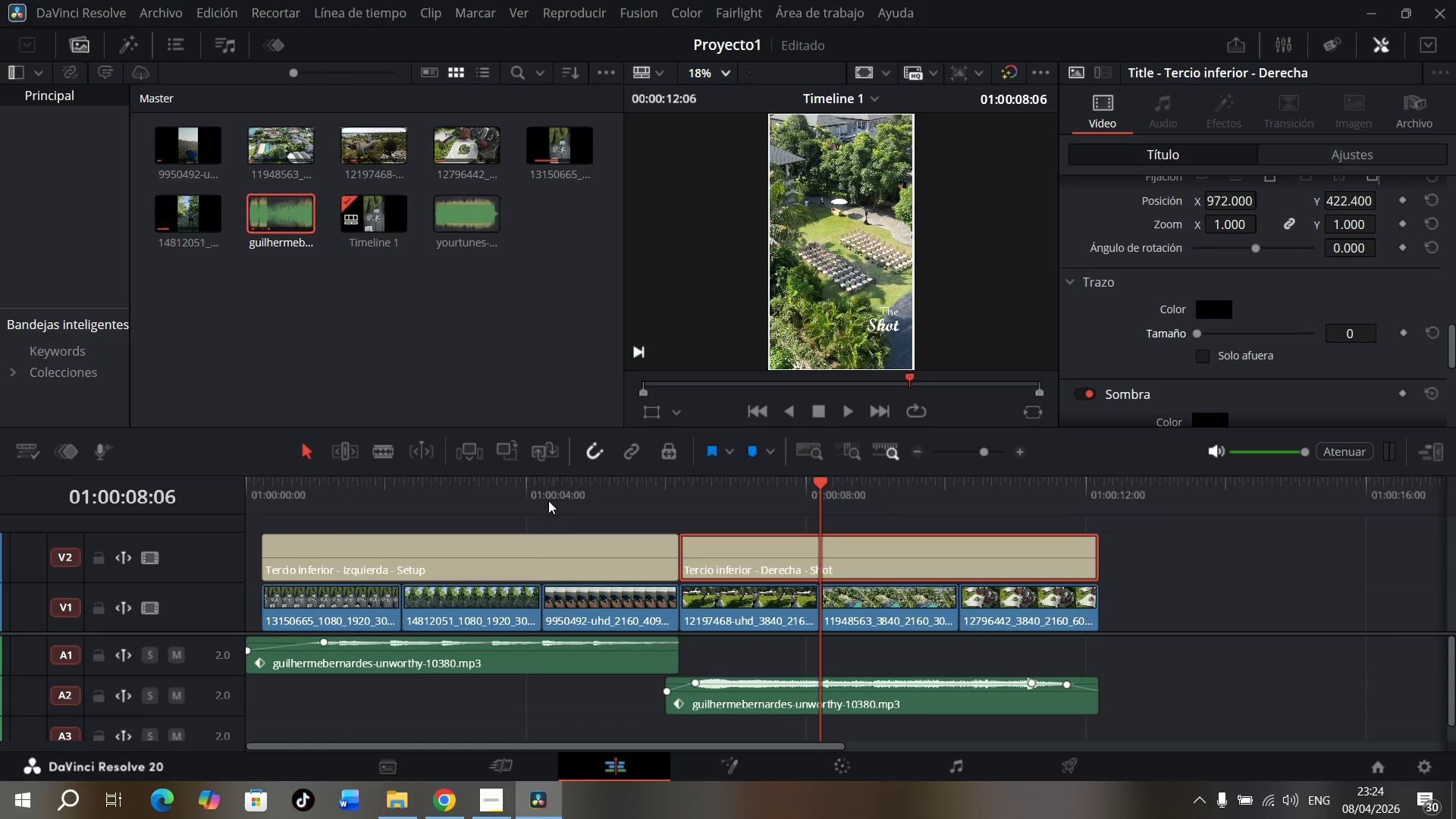 
left_click_drag(start_coordinate=[549, 487], to_coordinate=[196, 472])
 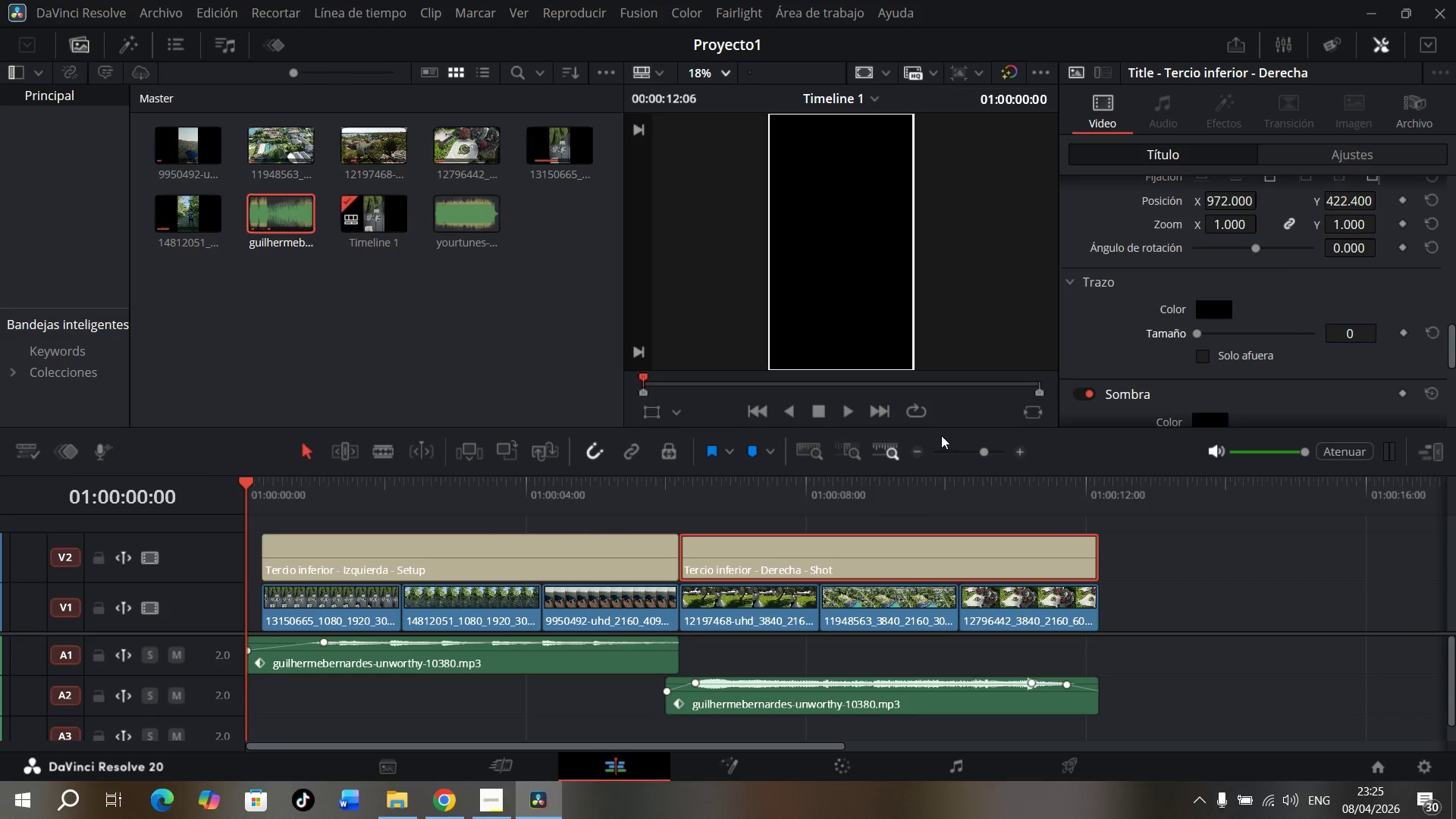 
wait(29.75)
 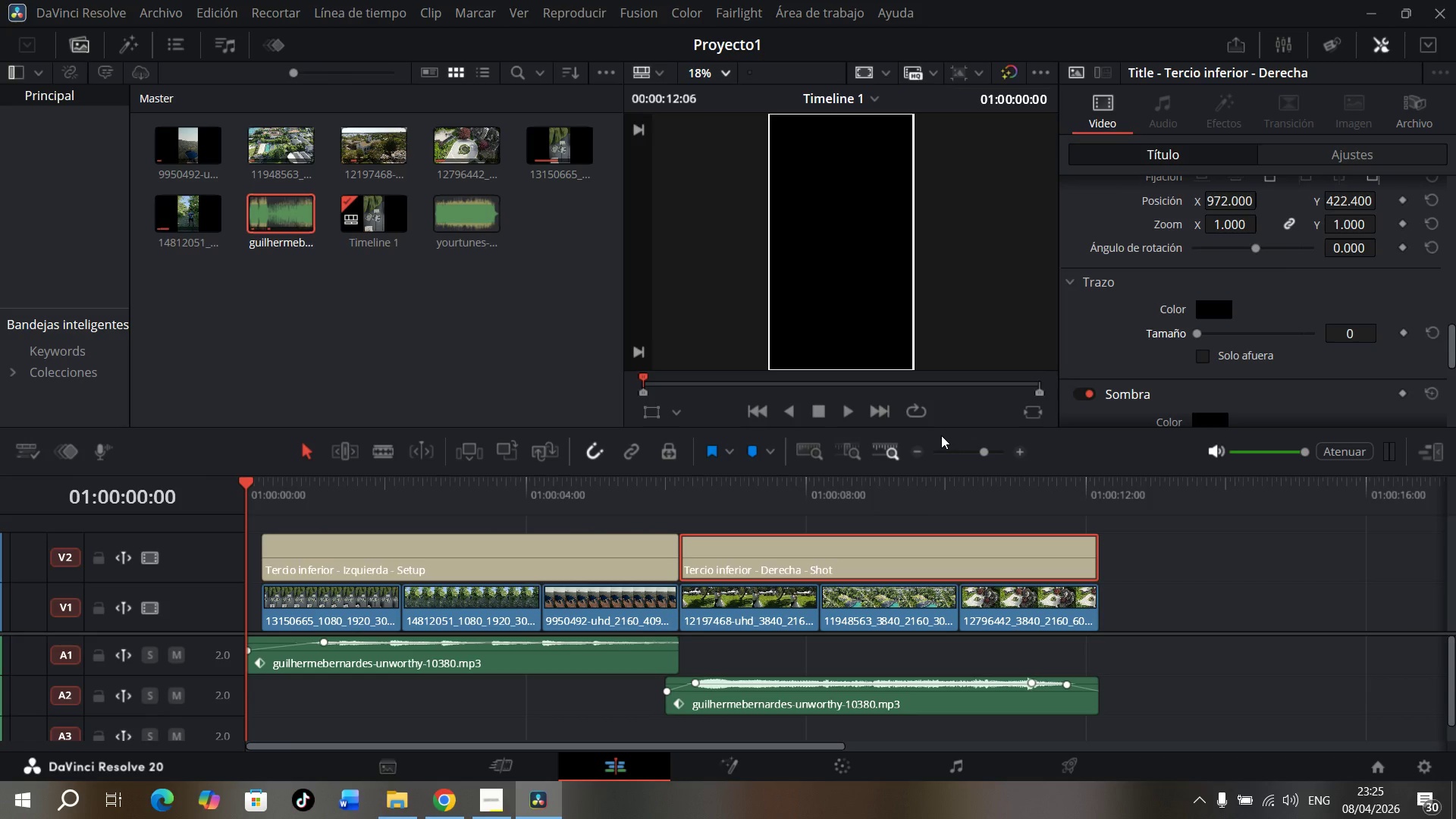 
scroll: coordinate [434, 275], scroll_direction: up, amount: 4.0
 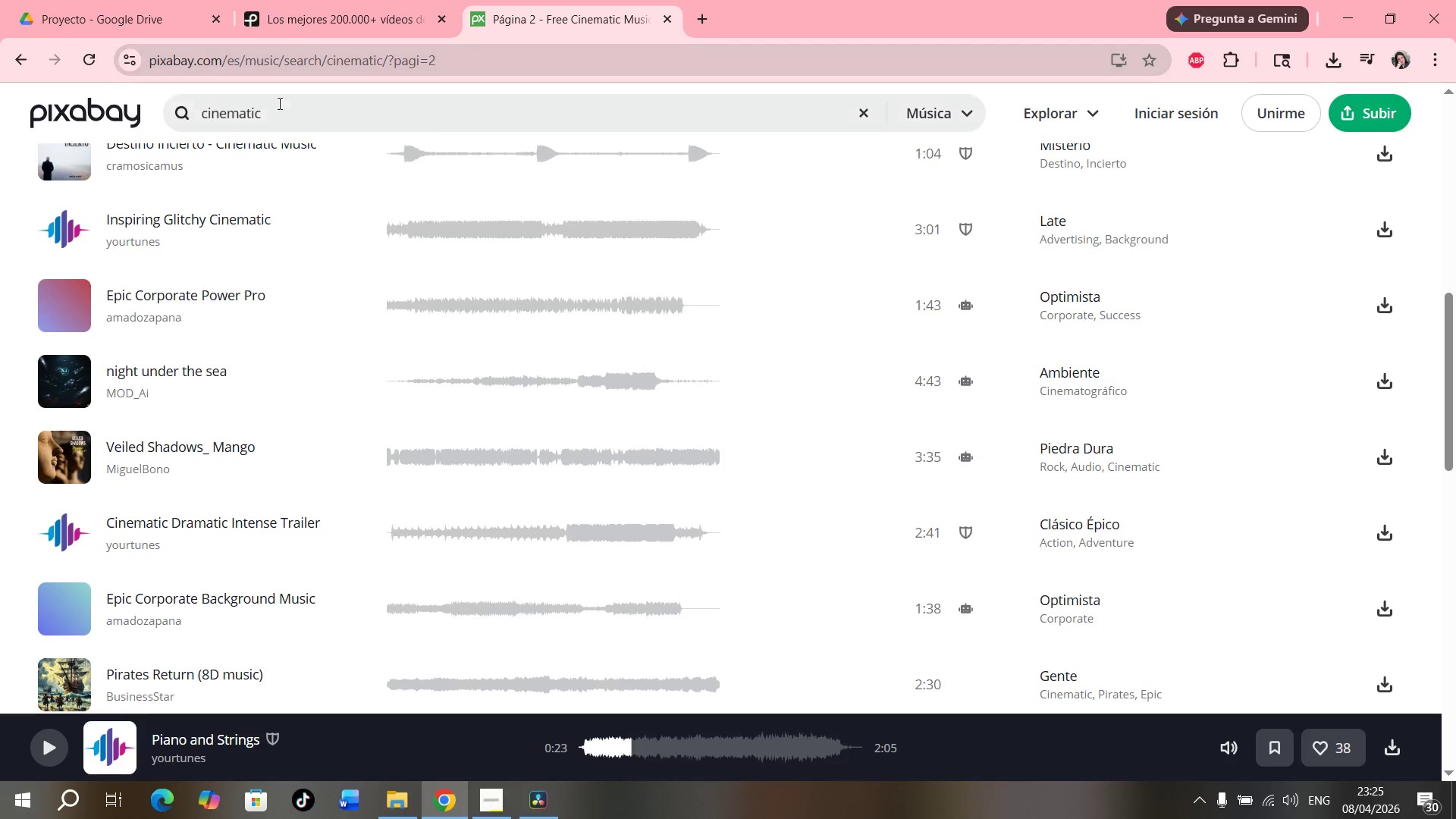 
left_click_drag(start_coordinate=[278, 116], to_coordinate=[155, 103])
 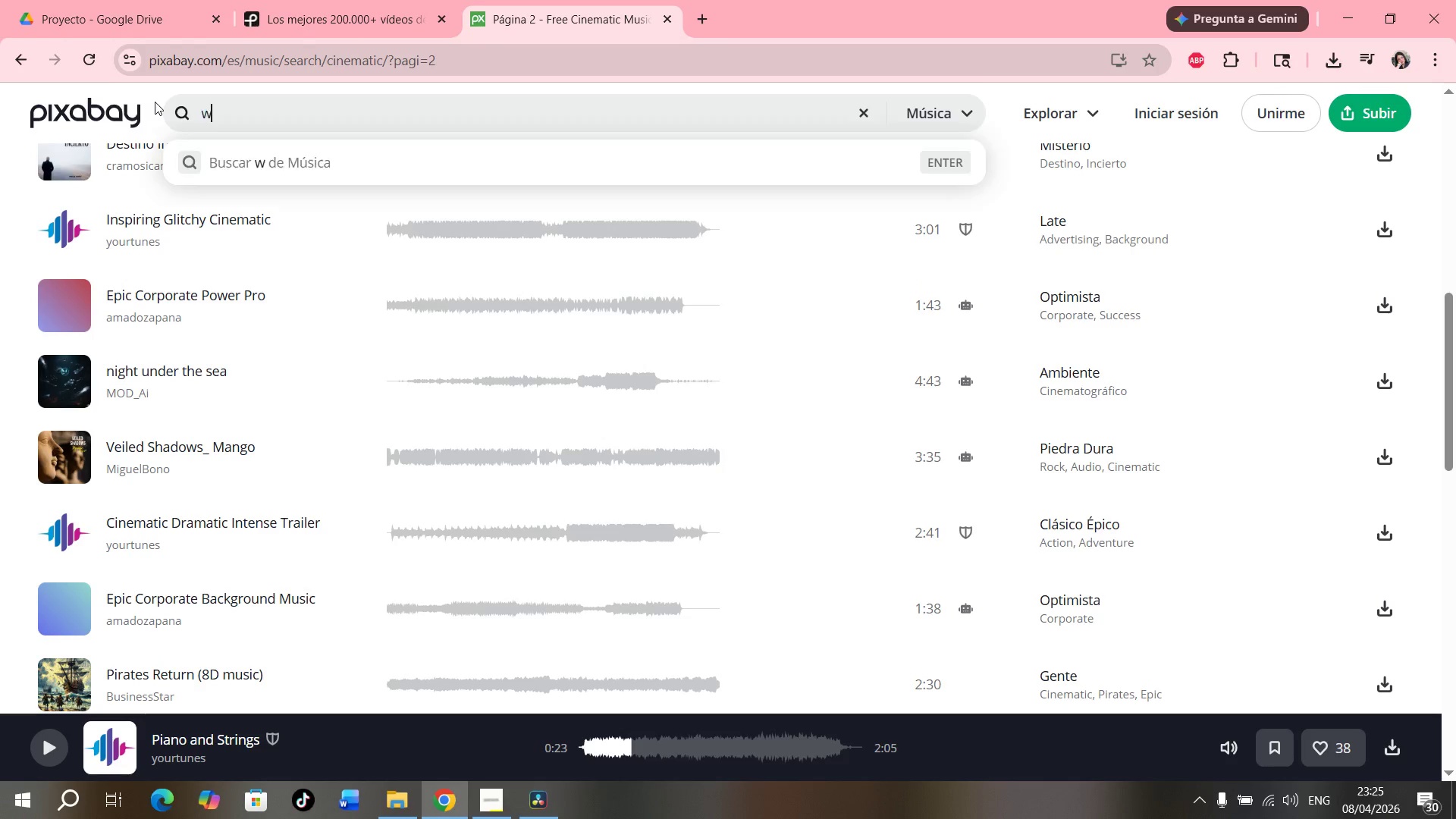 
type(whoo)
key(Backspace)
key(Backspace)
key(Backspace)
 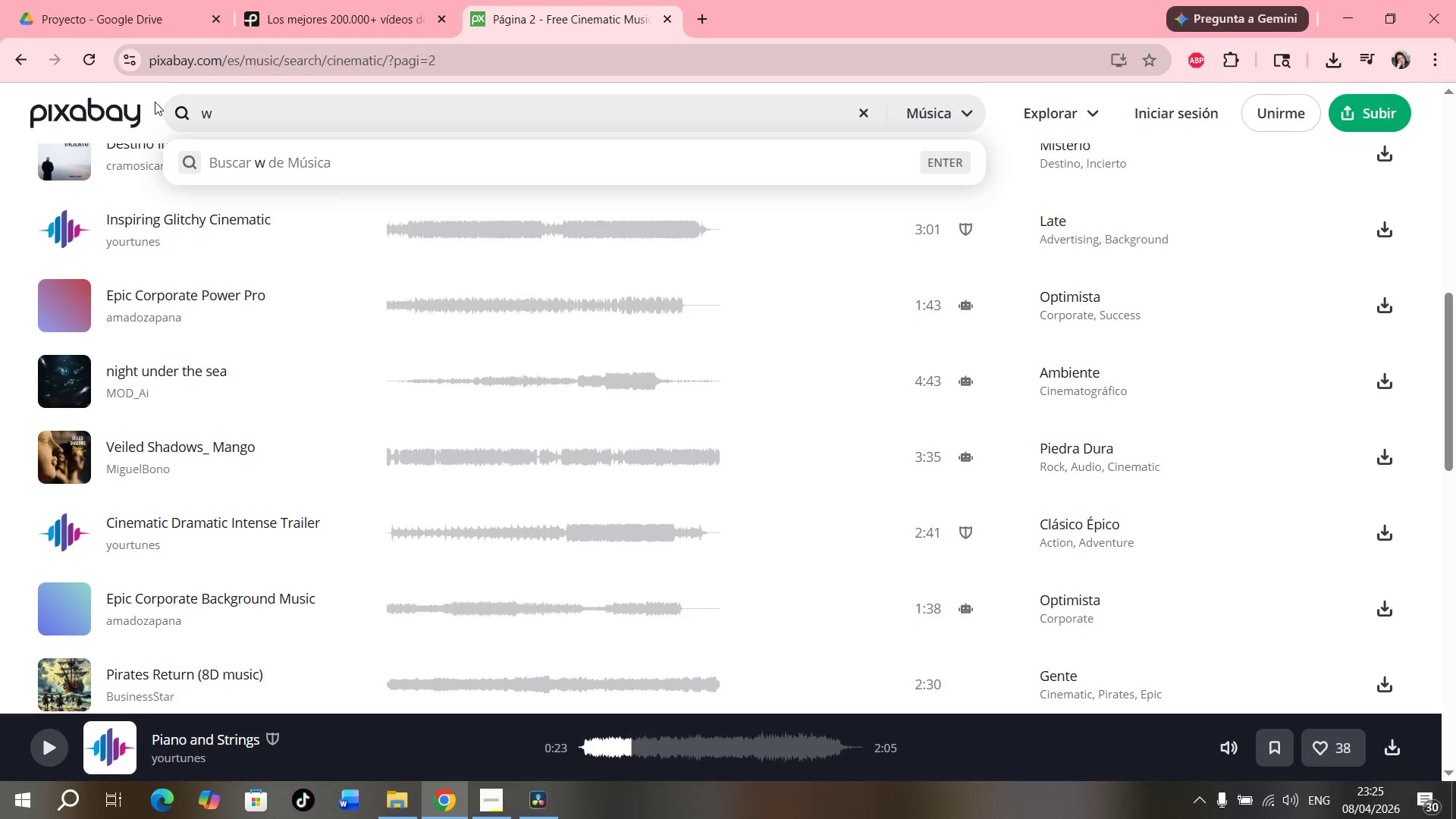 
wait(6.94)
 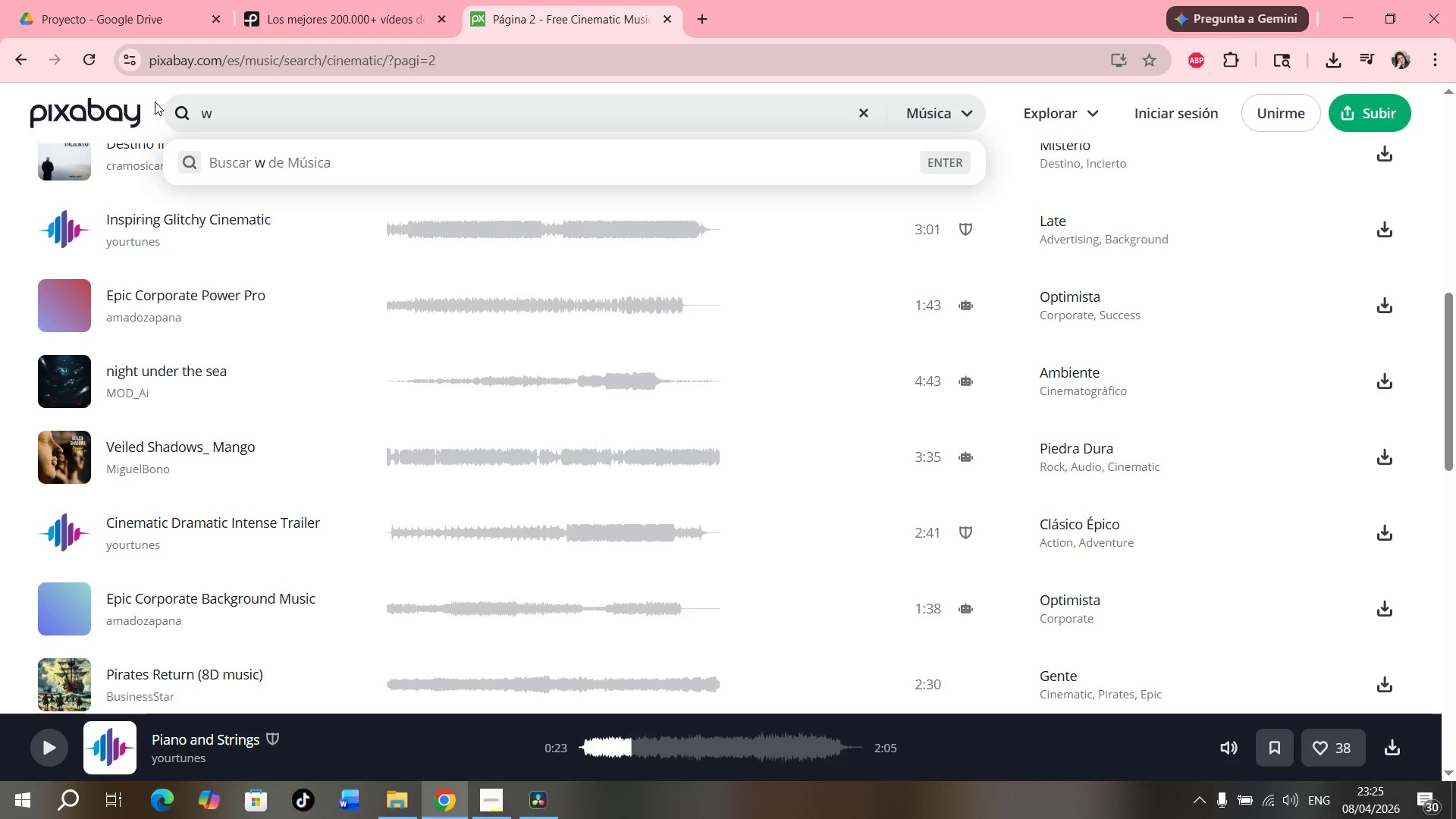 
key(Backspace)
type(whoosh)
 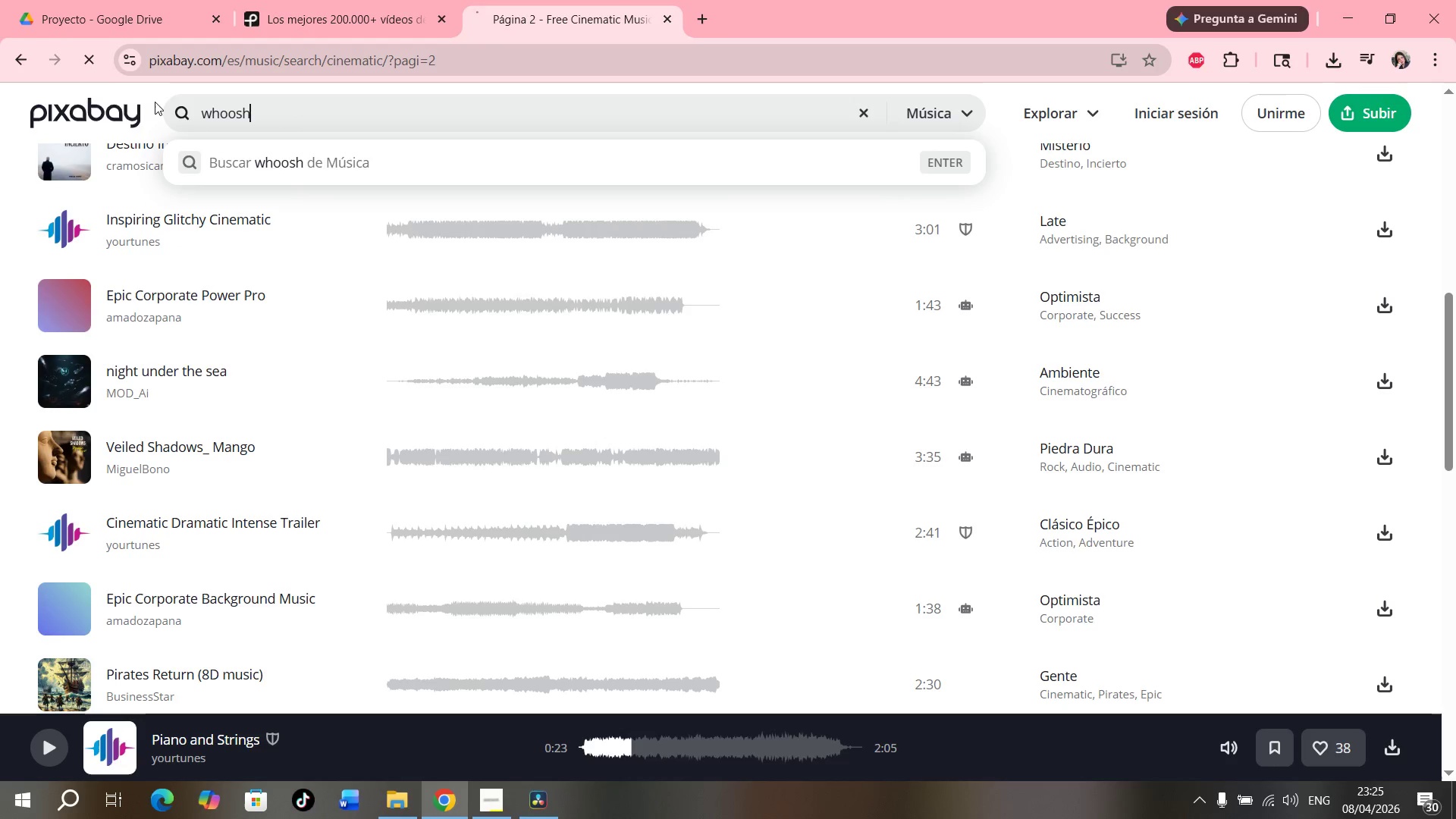 
key(Enter)
 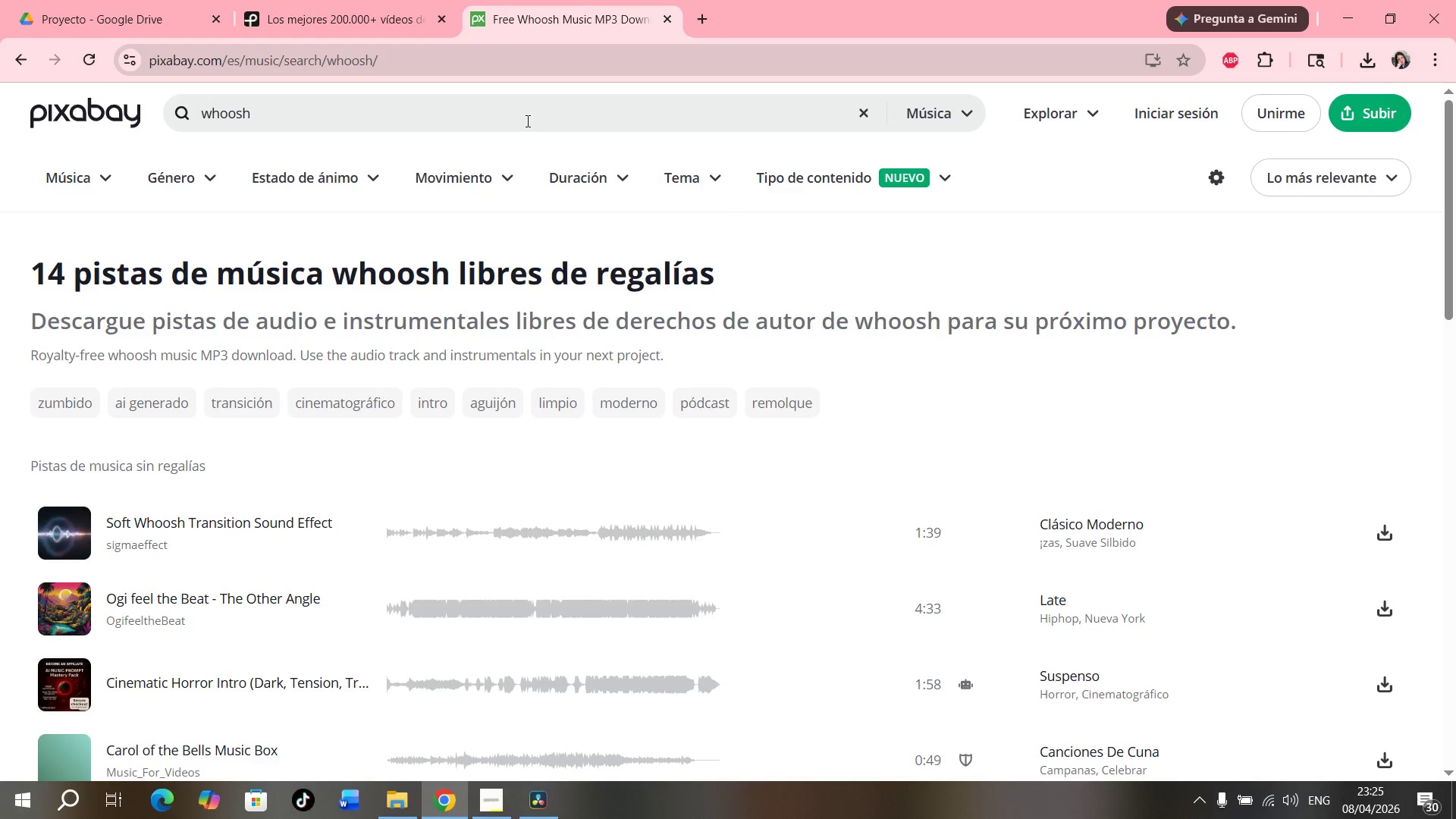 
wait(6.78)
 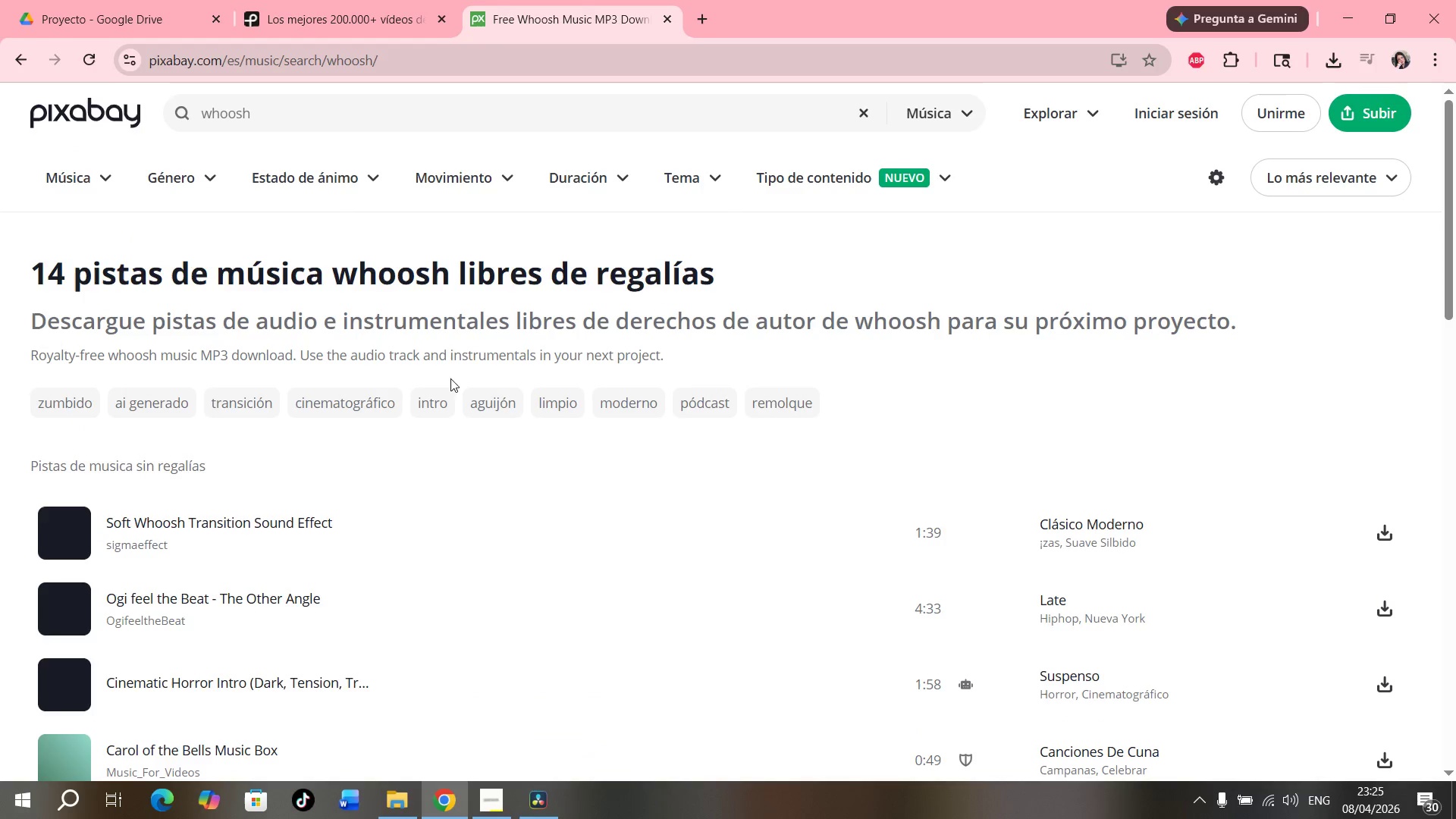 
left_click([494, 179])
 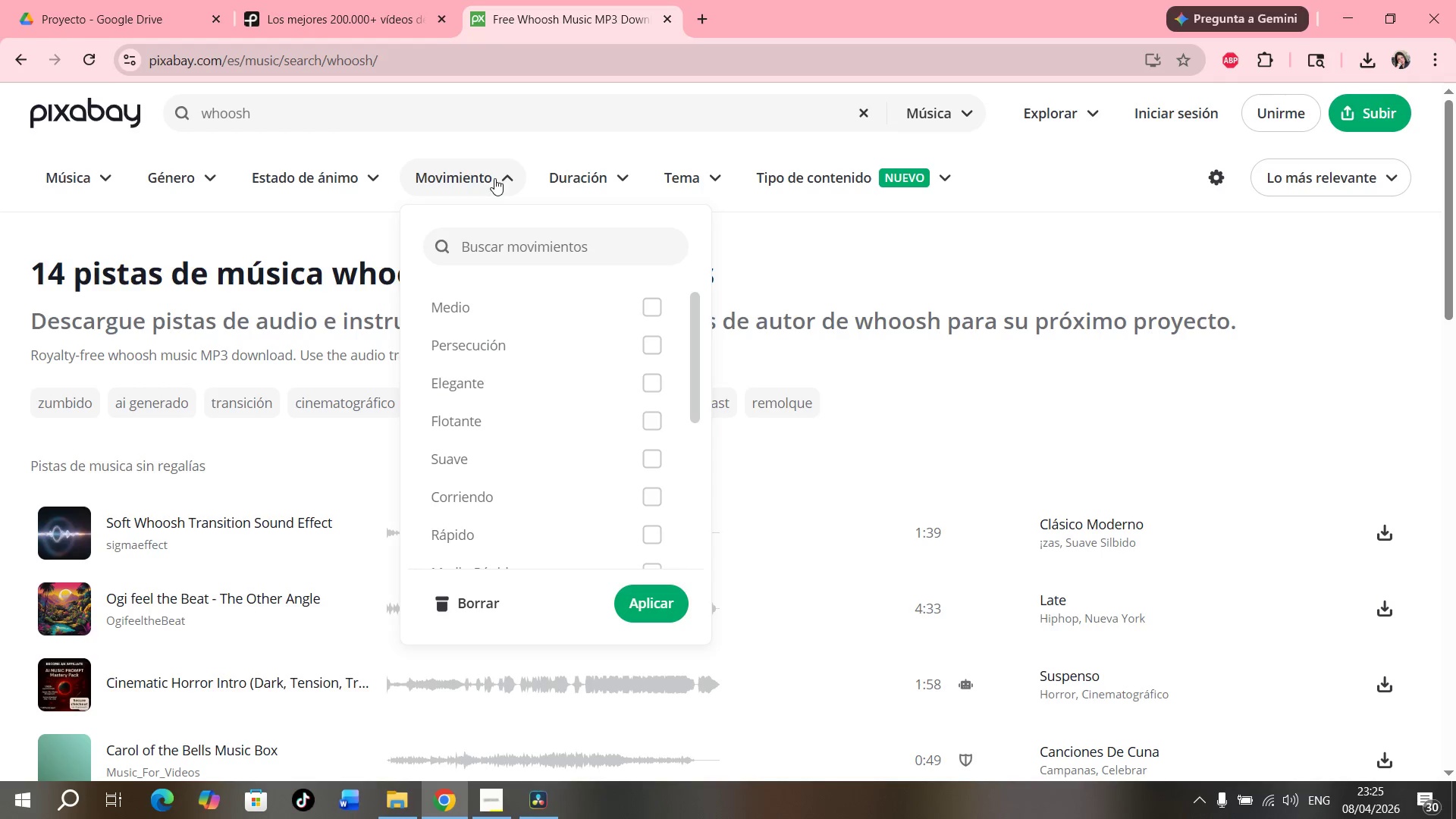 
left_click([494, 176])
 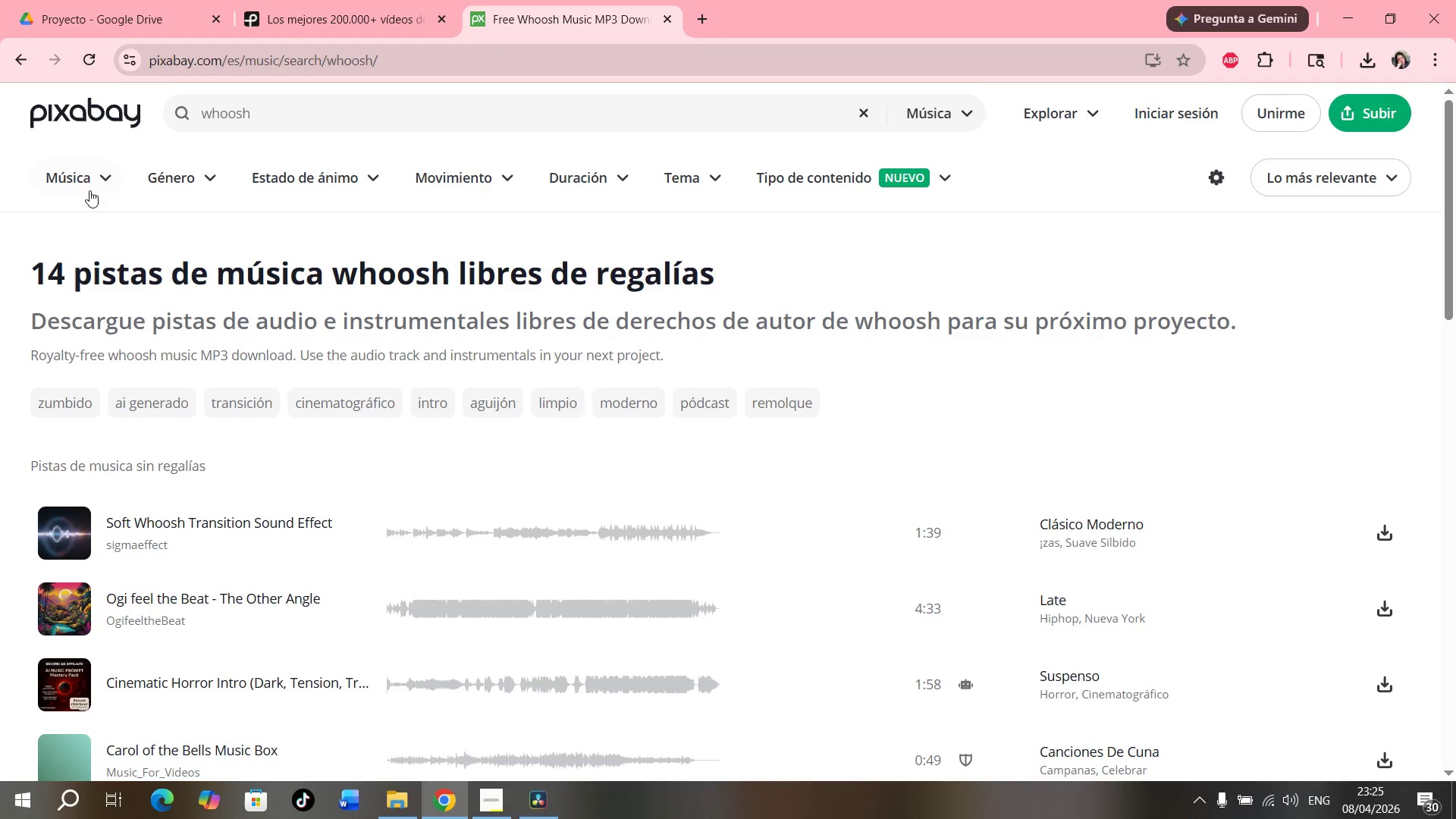 
left_click([89, 184])
 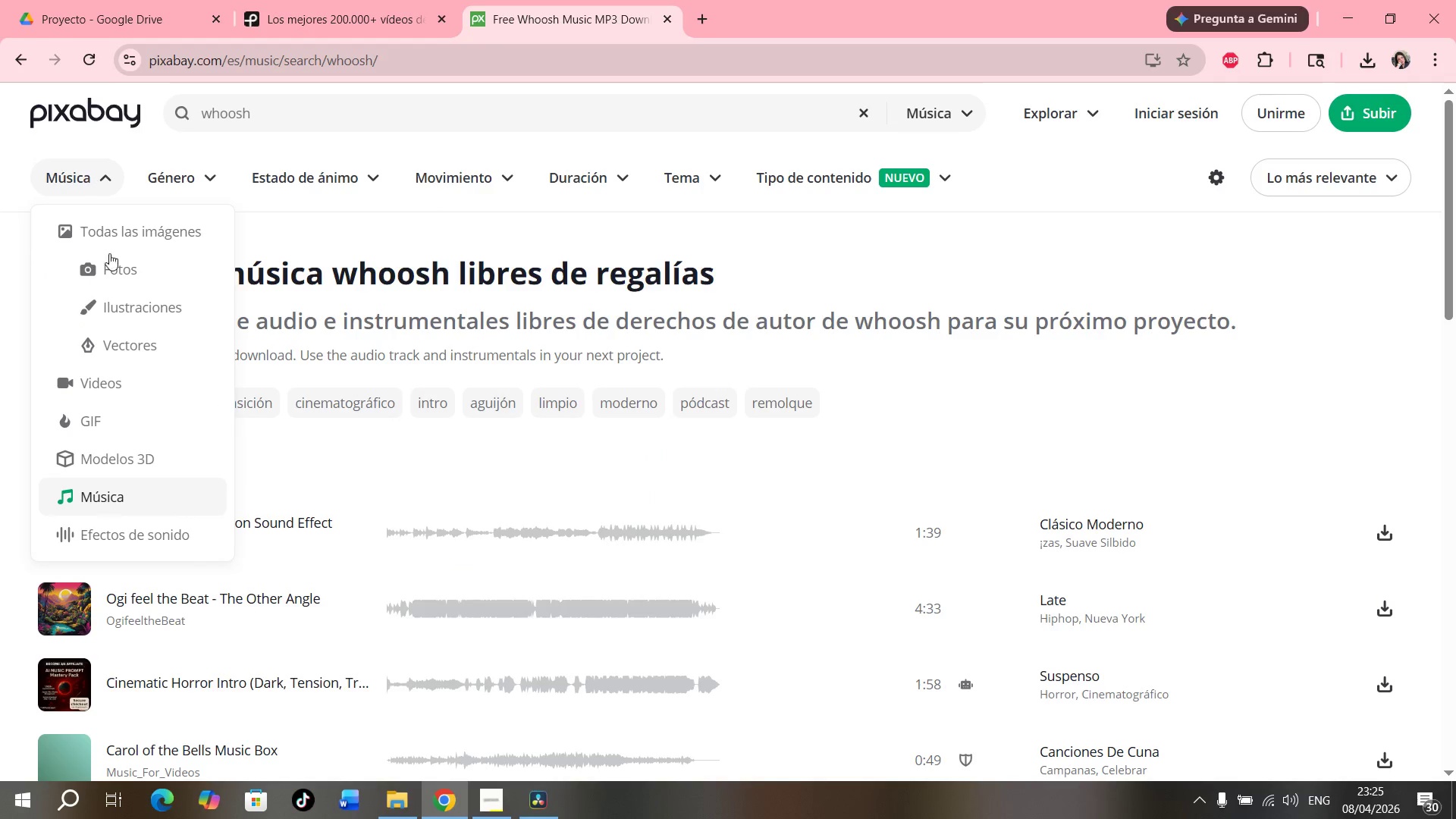 
left_click([133, 541])
 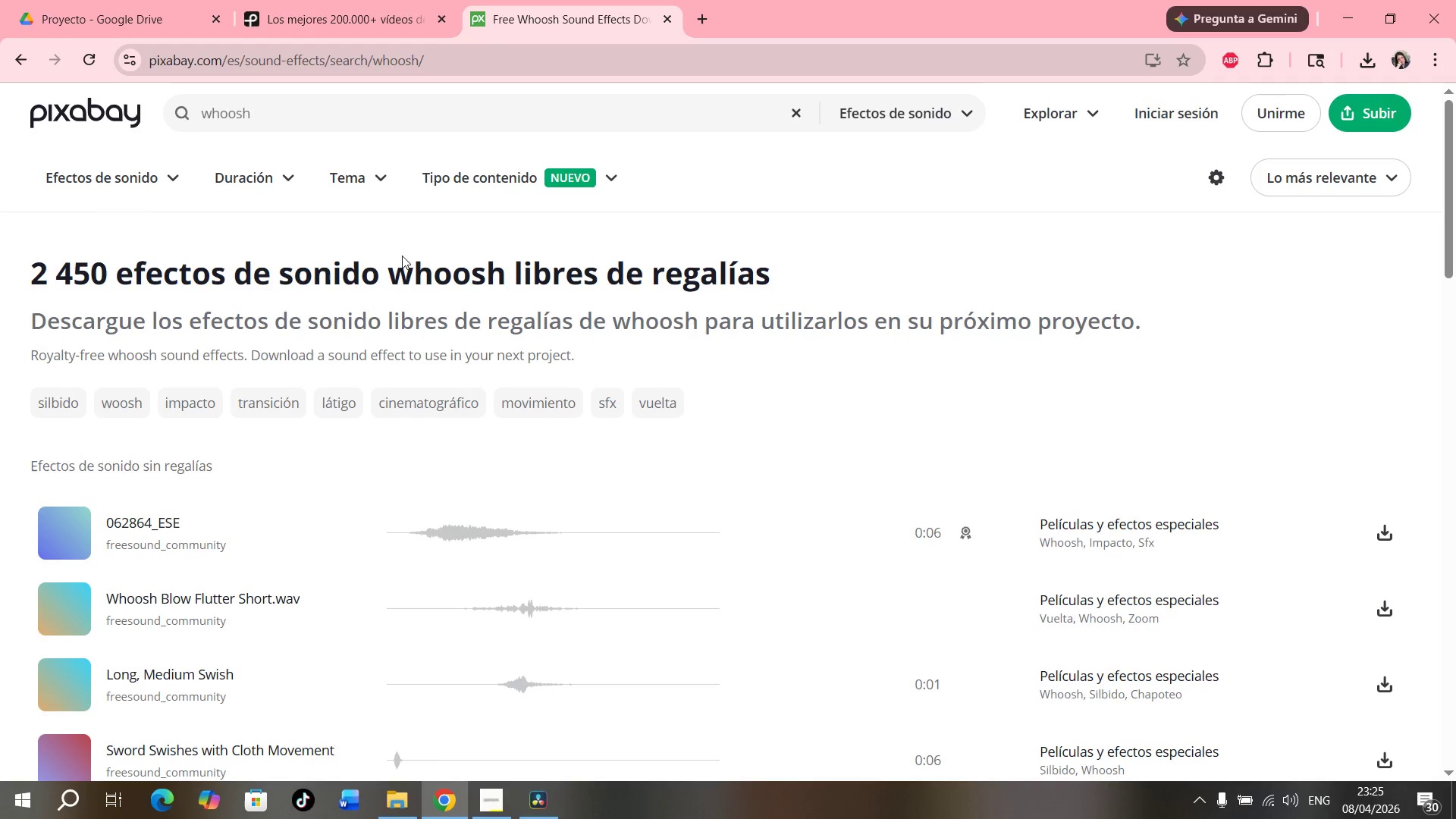 
scroll: coordinate [677, 499], scroll_direction: down, amount: 3.0
 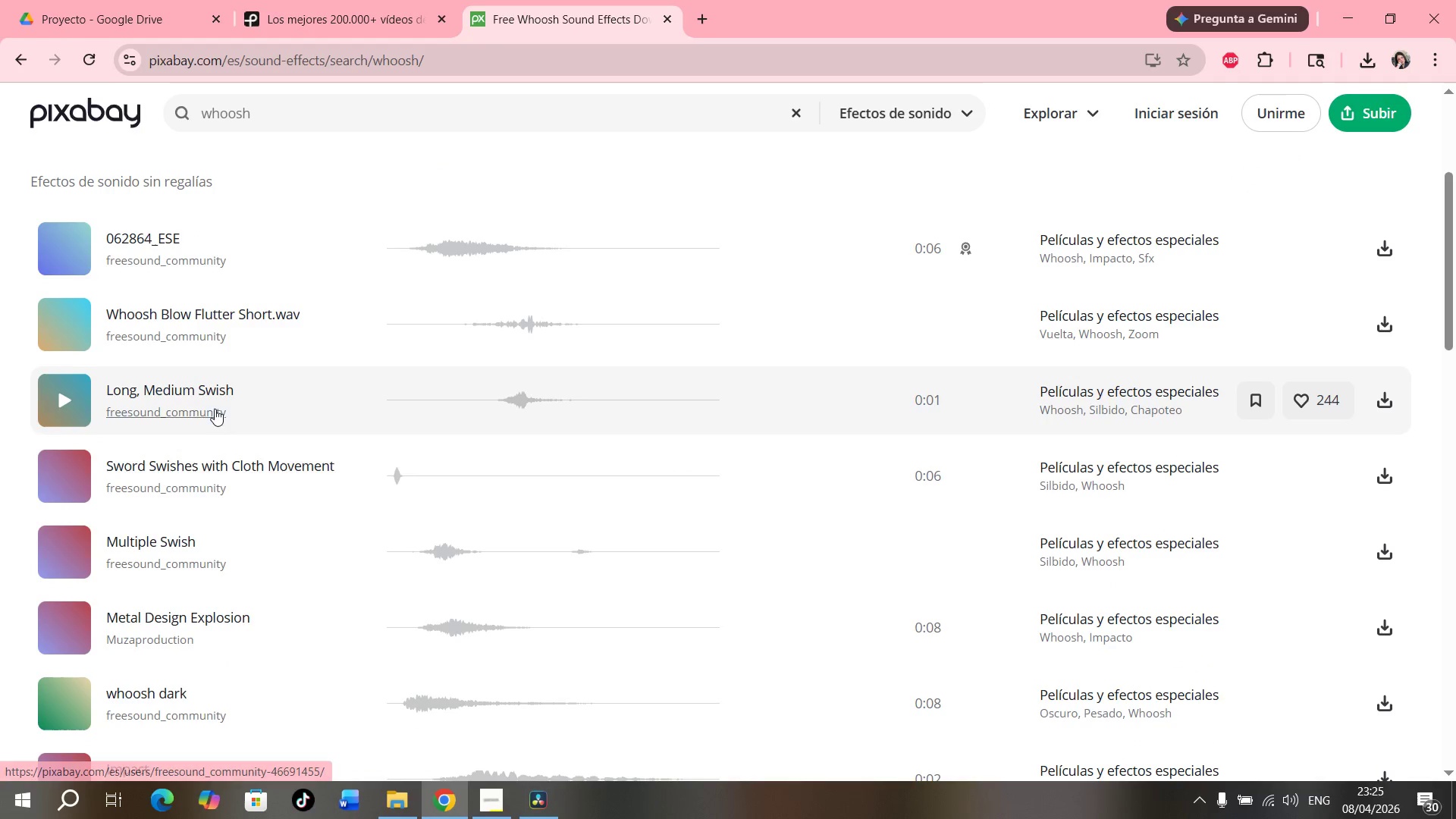 
left_click([72, 400])
 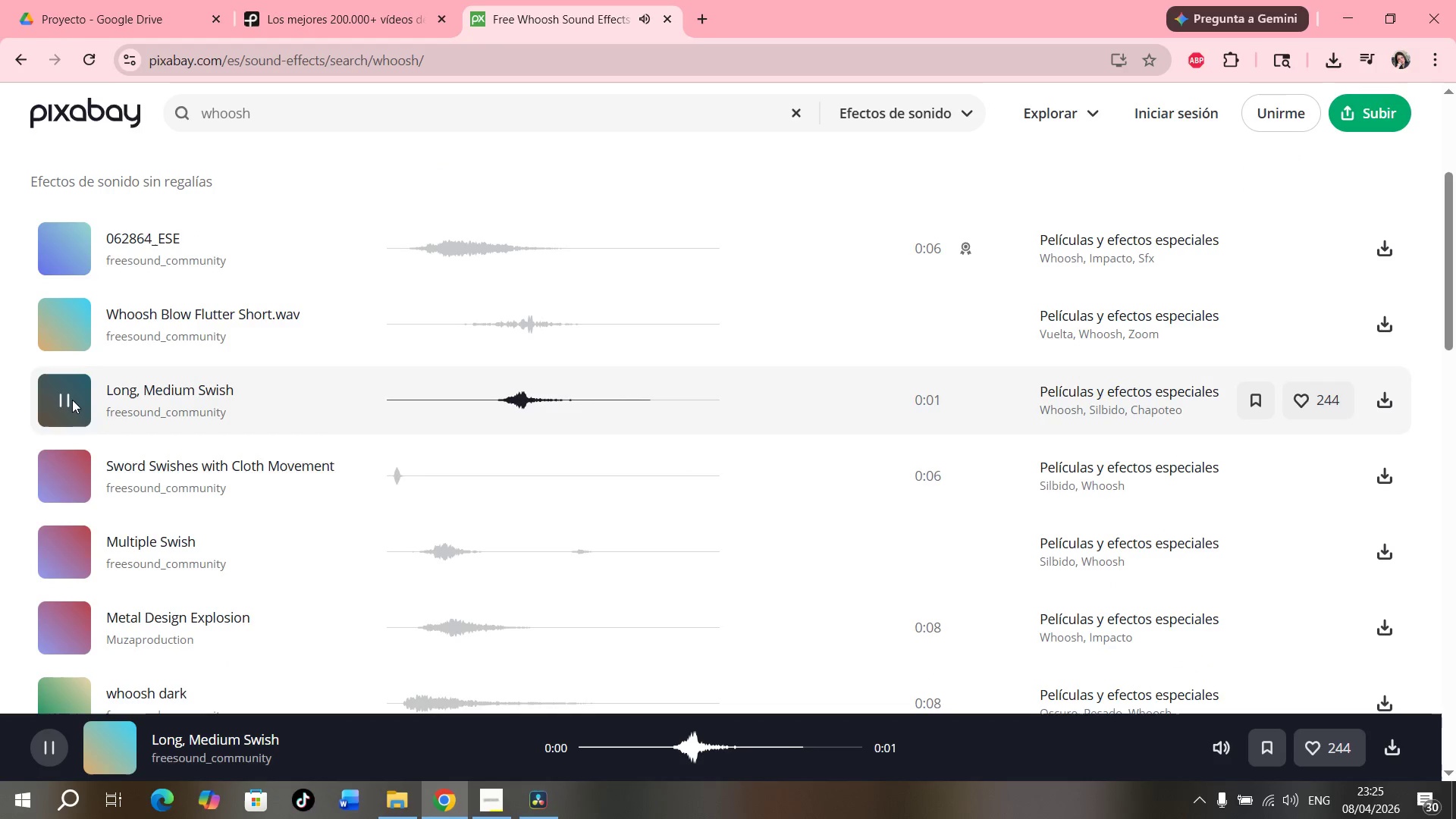 
left_click([58, 473])
 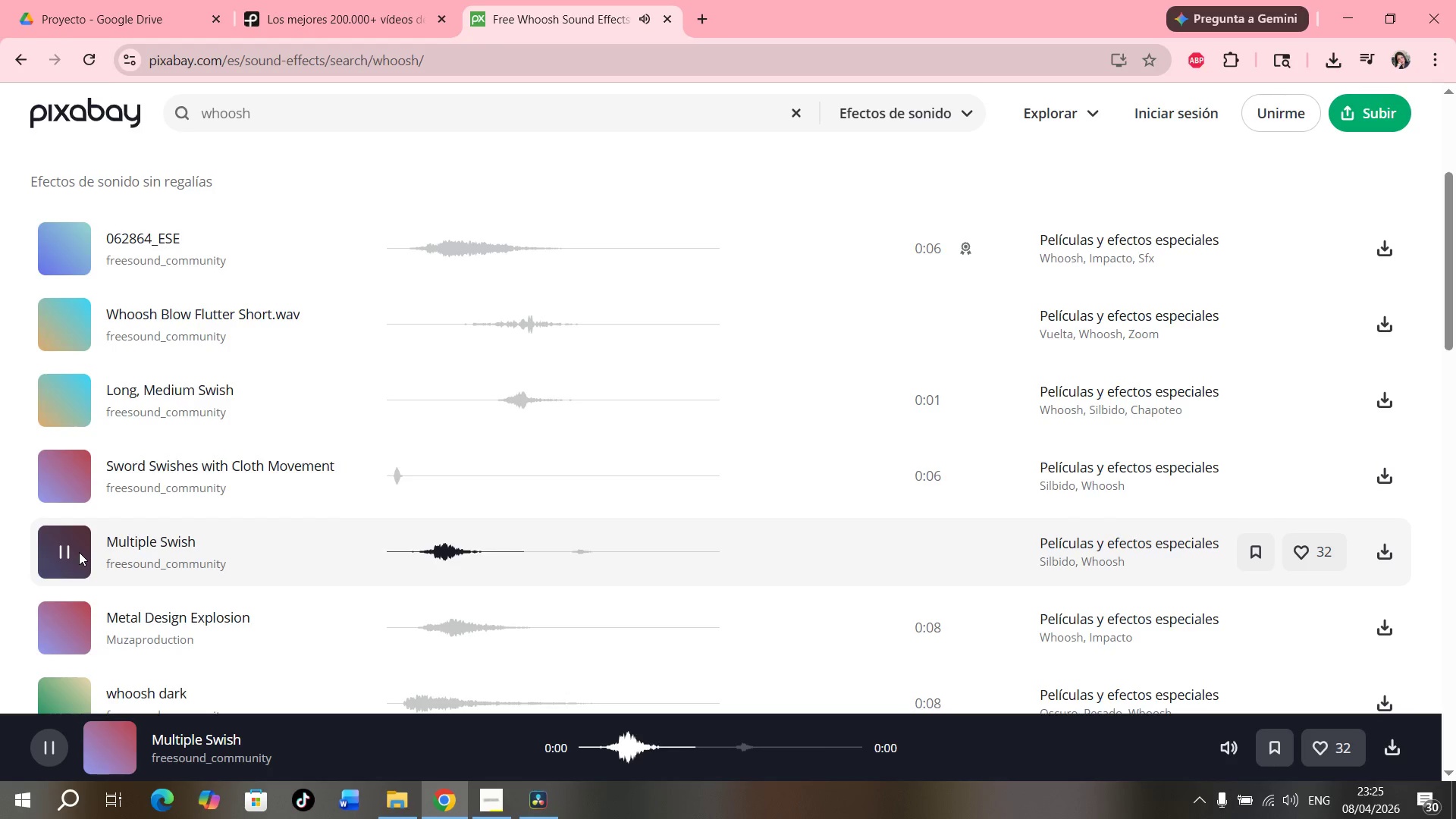 
left_click([55, 623])
 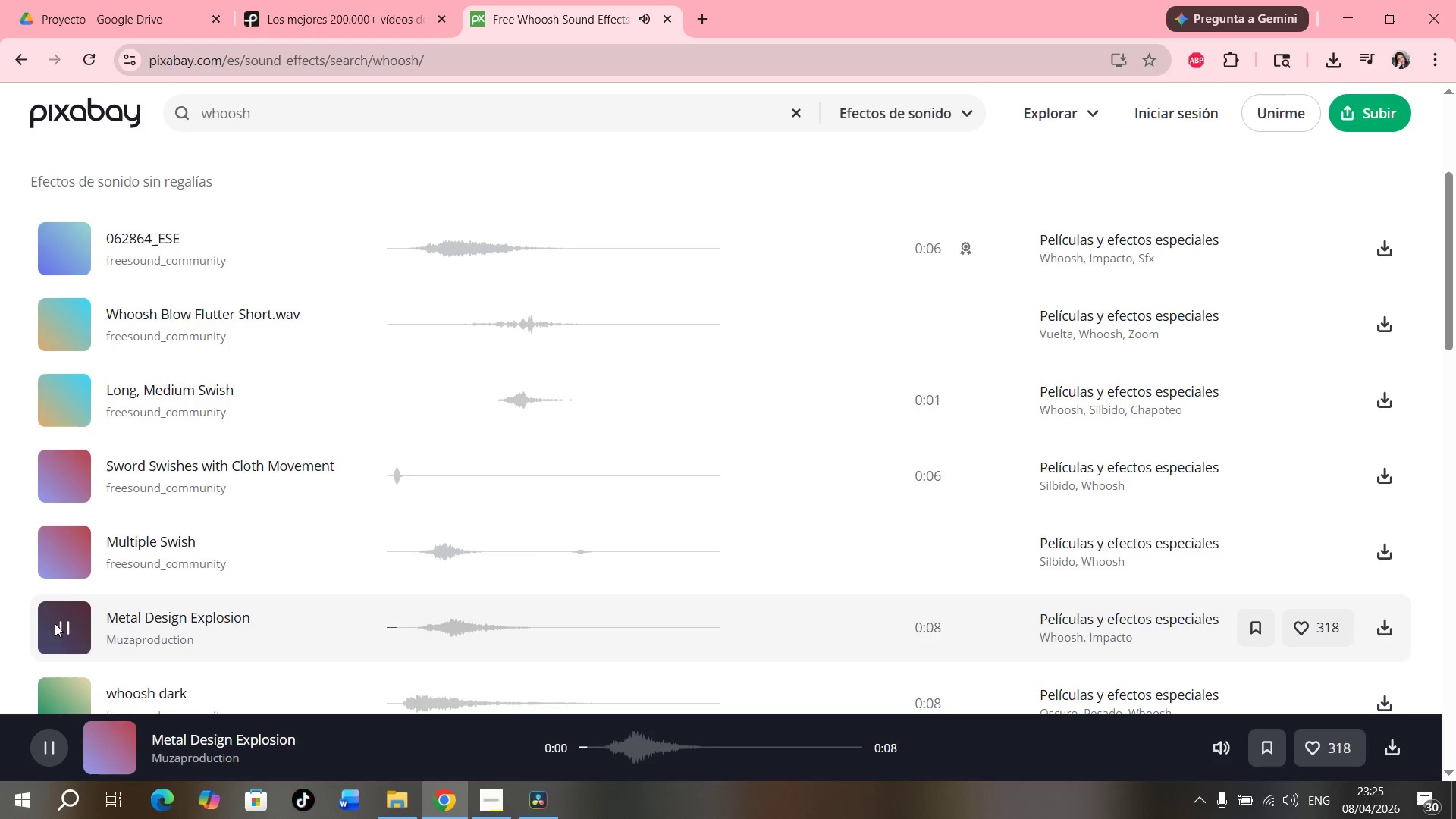 
scroll: coordinate [55, 623], scroll_direction: down, amount: 1.0
 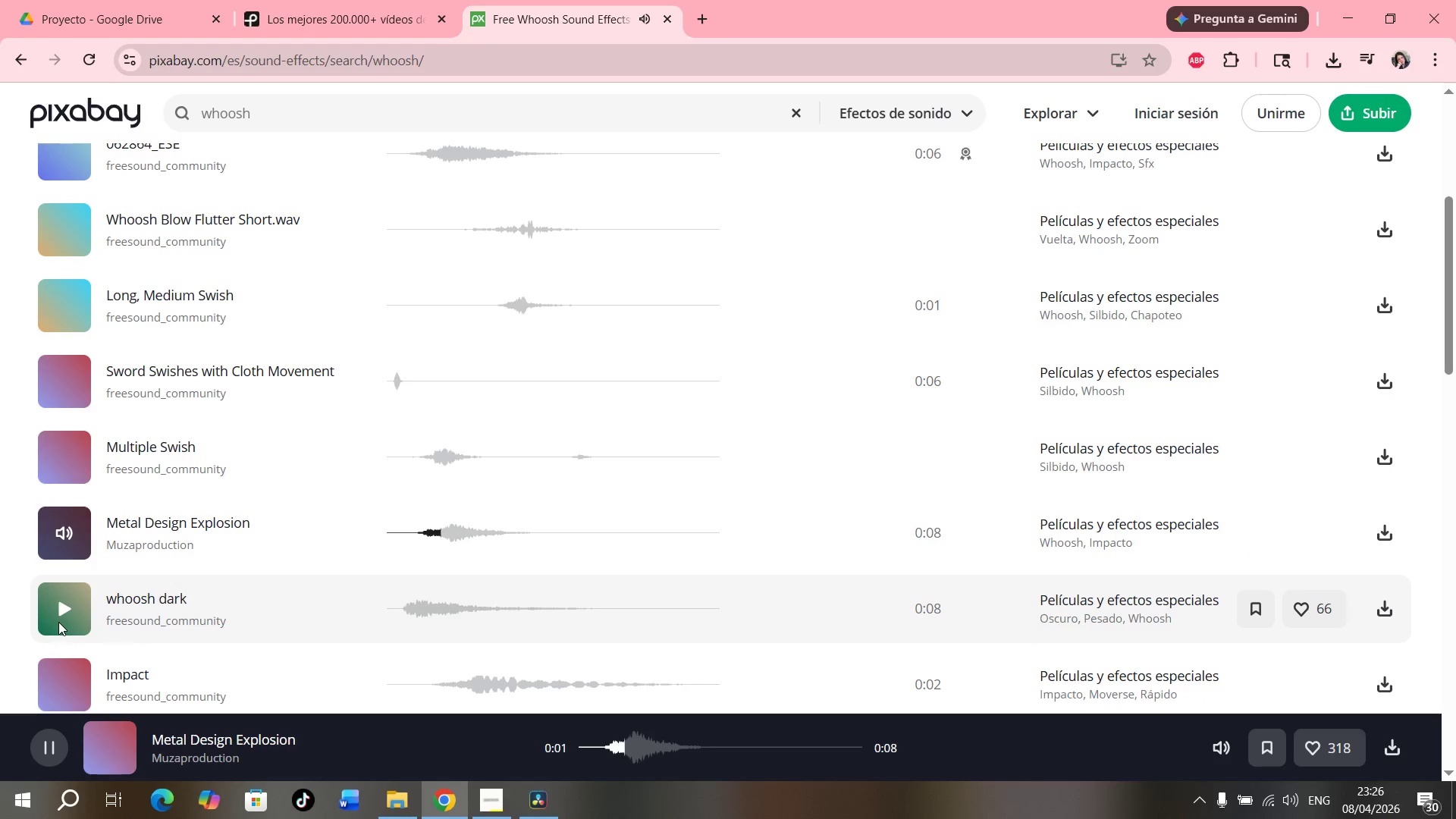 
left_click([69, 617])
 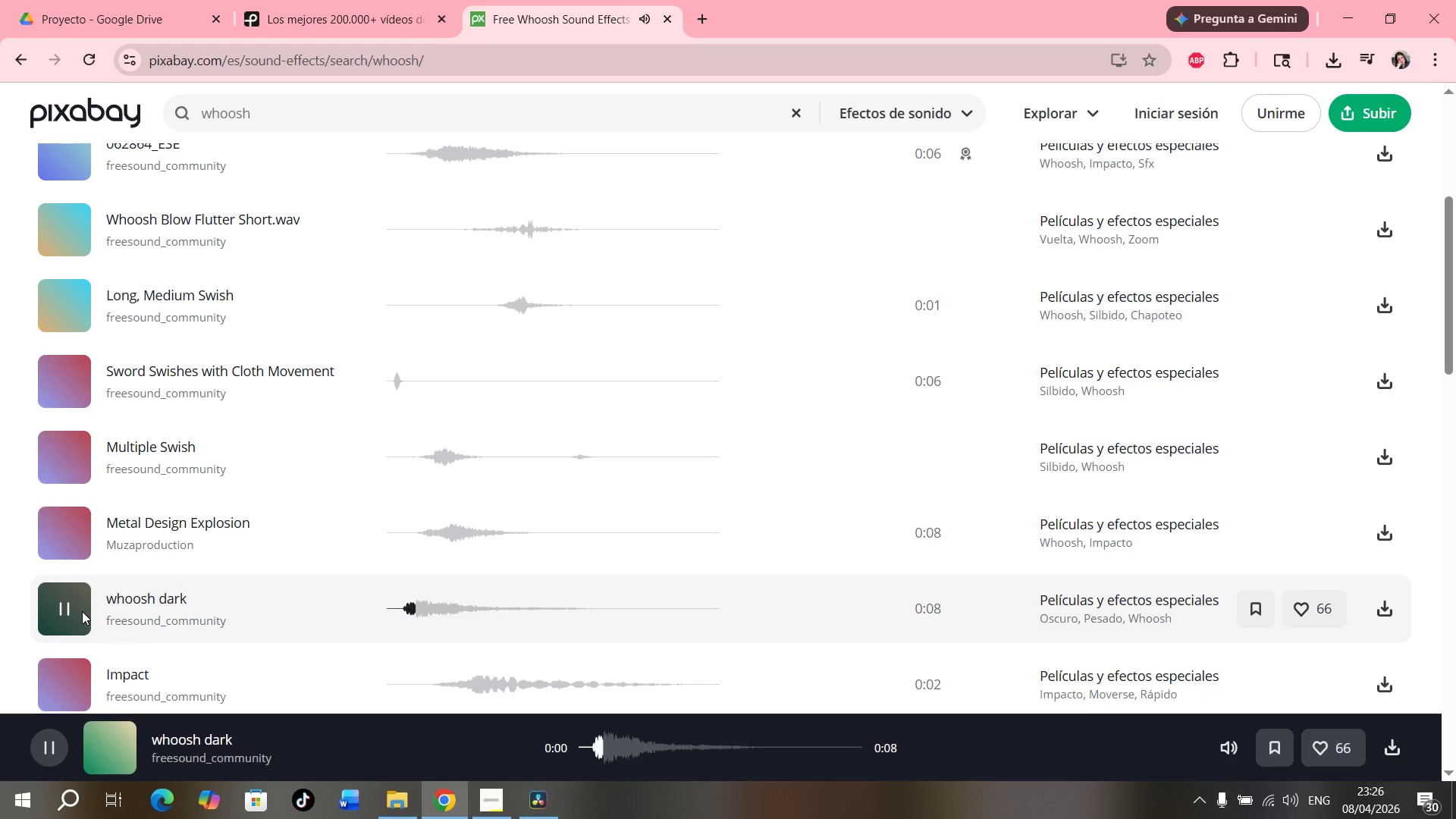 
scroll: coordinate [83, 608], scroll_direction: down, amount: 2.0
 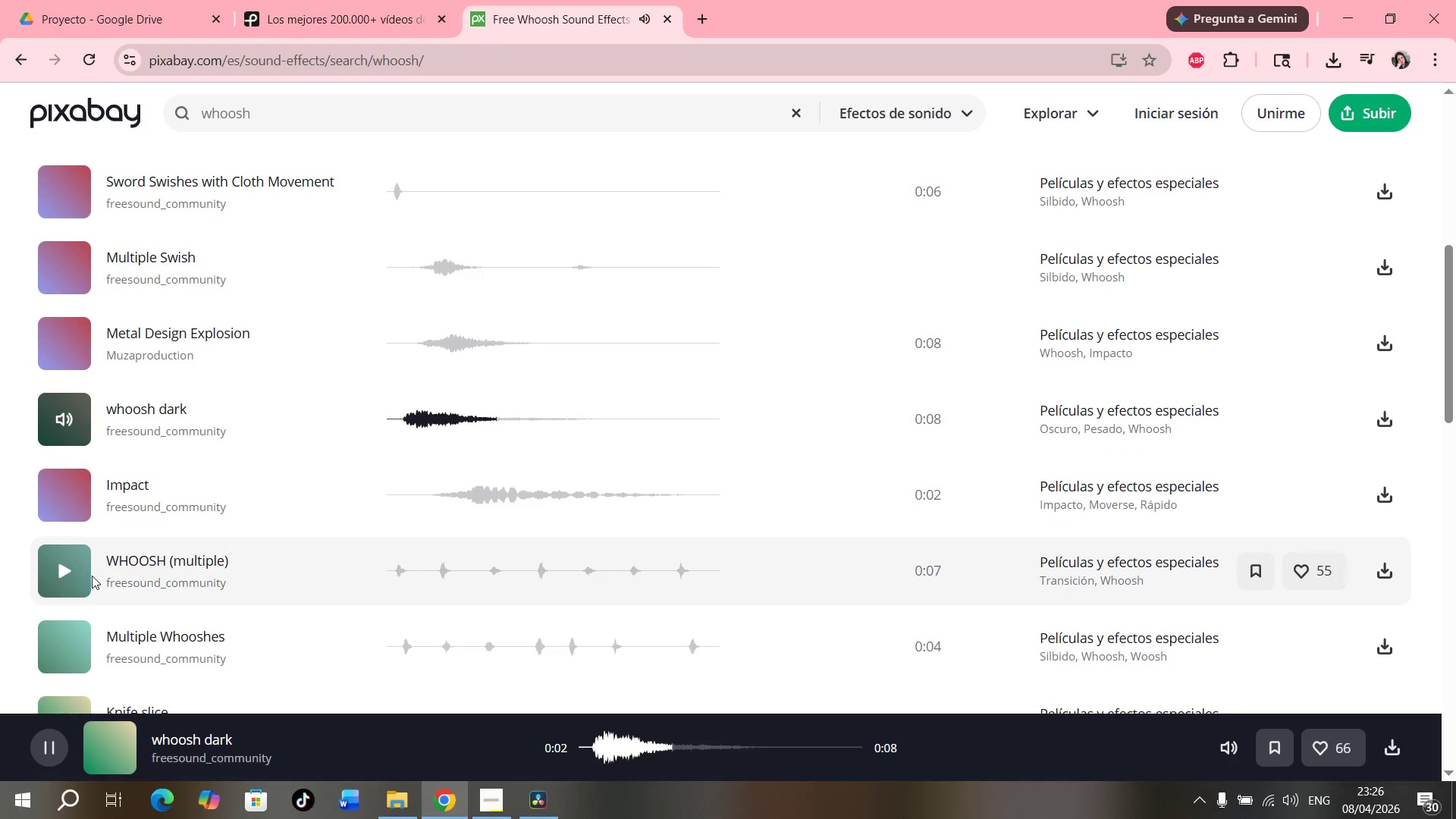 
left_click([86, 571])
 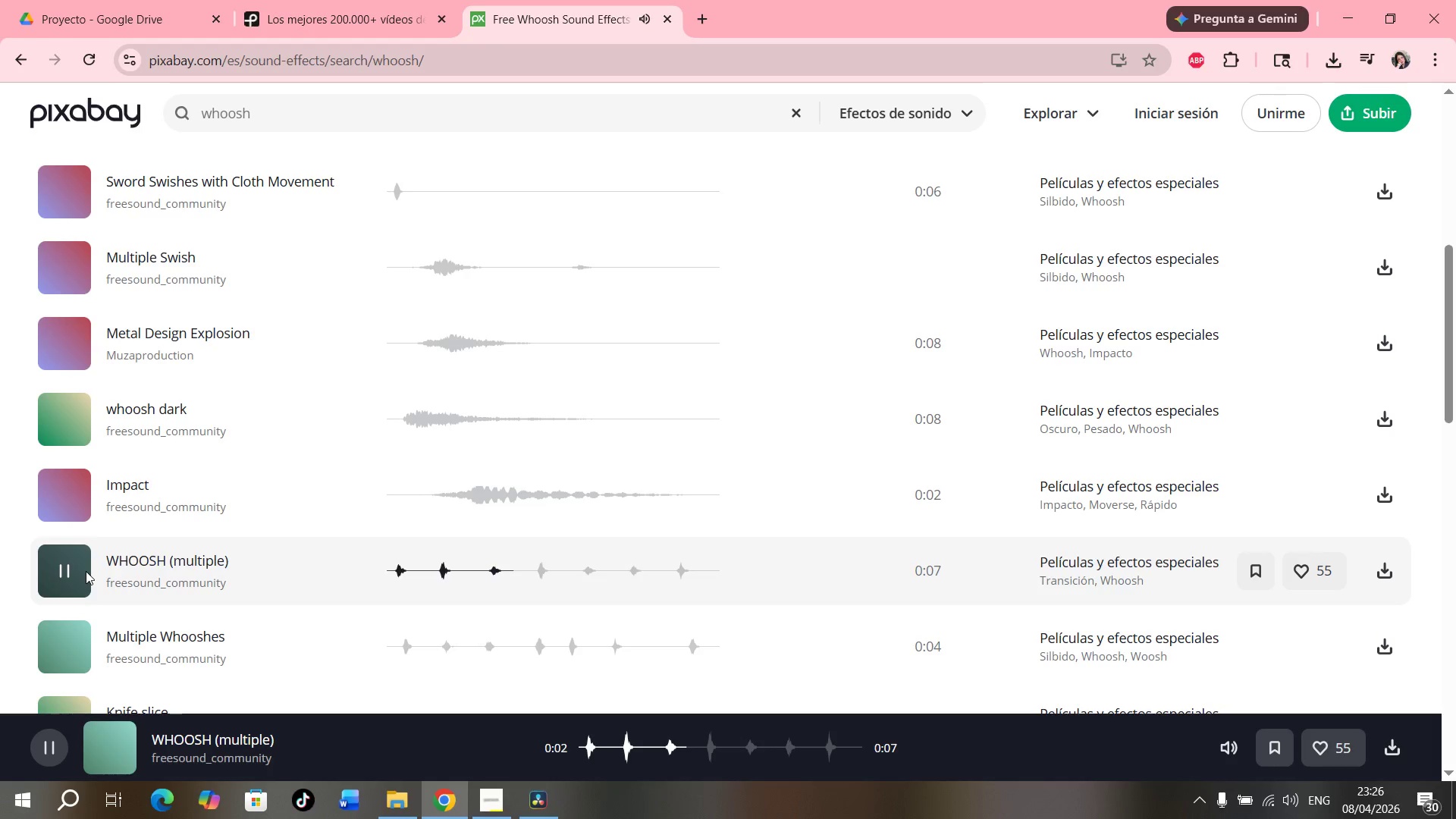 
scroll: coordinate [86, 571], scroll_direction: down, amount: 1.0
 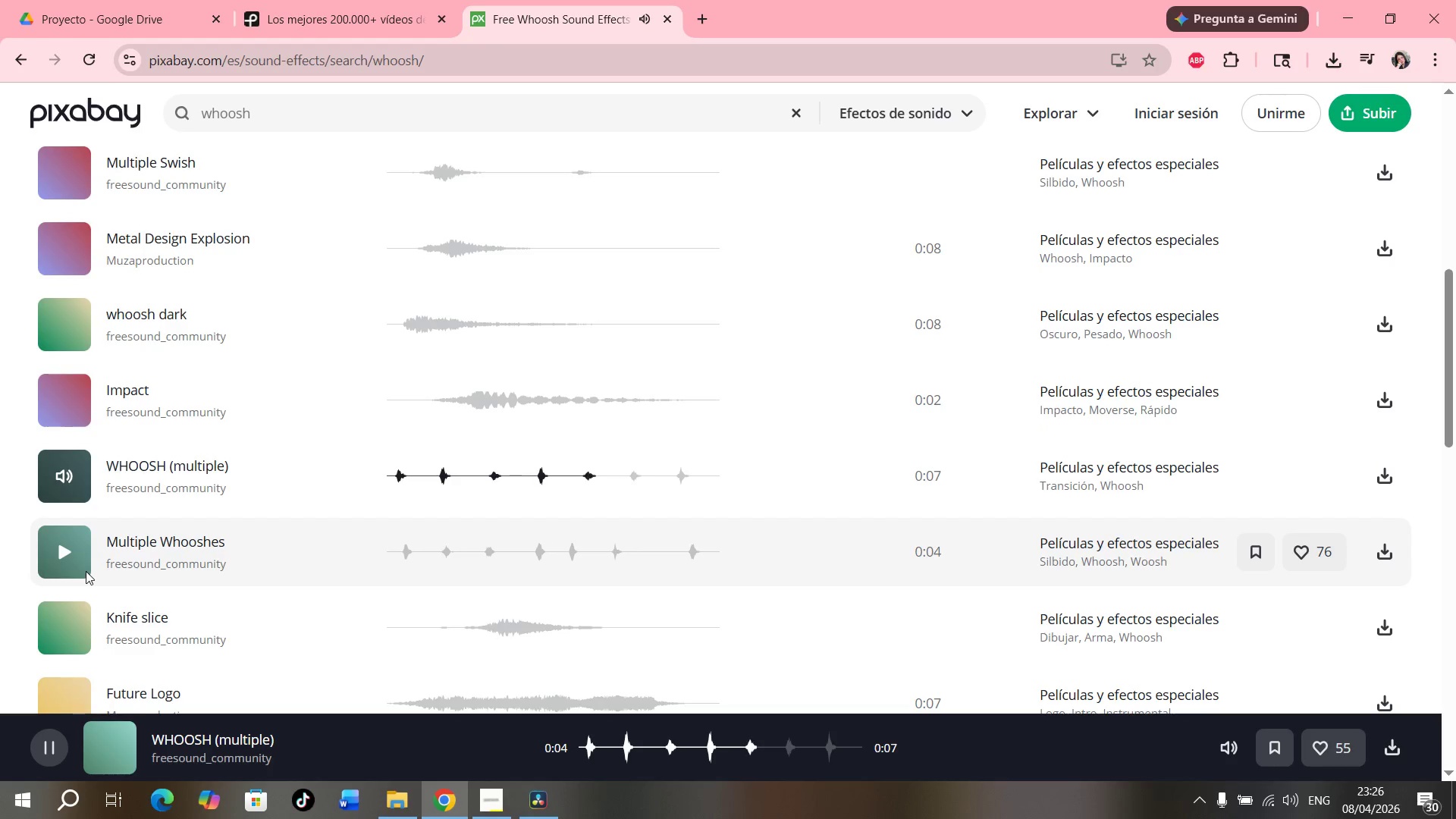 
left_click([85, 570])
 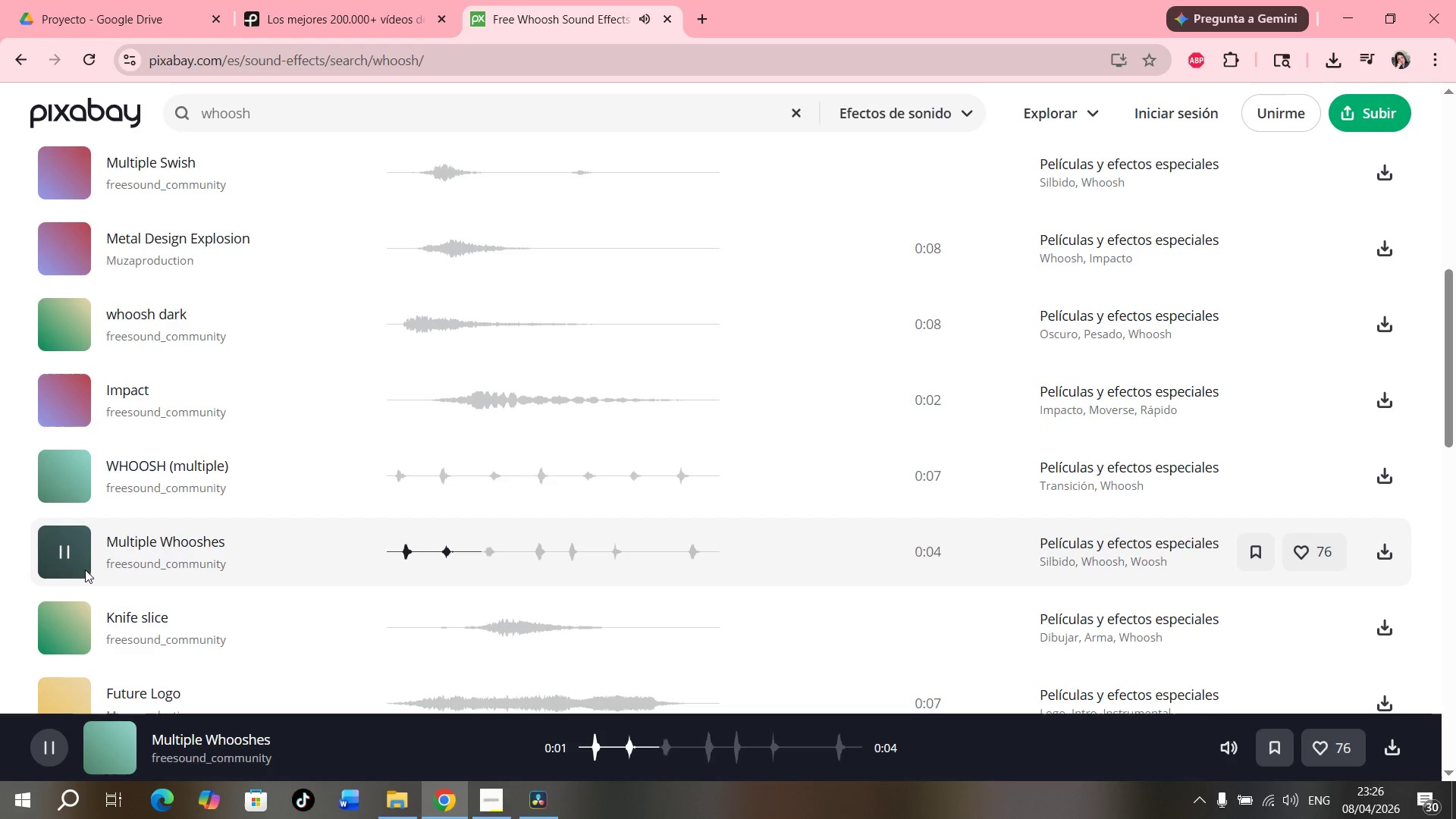 
scroll: coordinate [74, 585], scroll_direction: down, amount: 1.0
 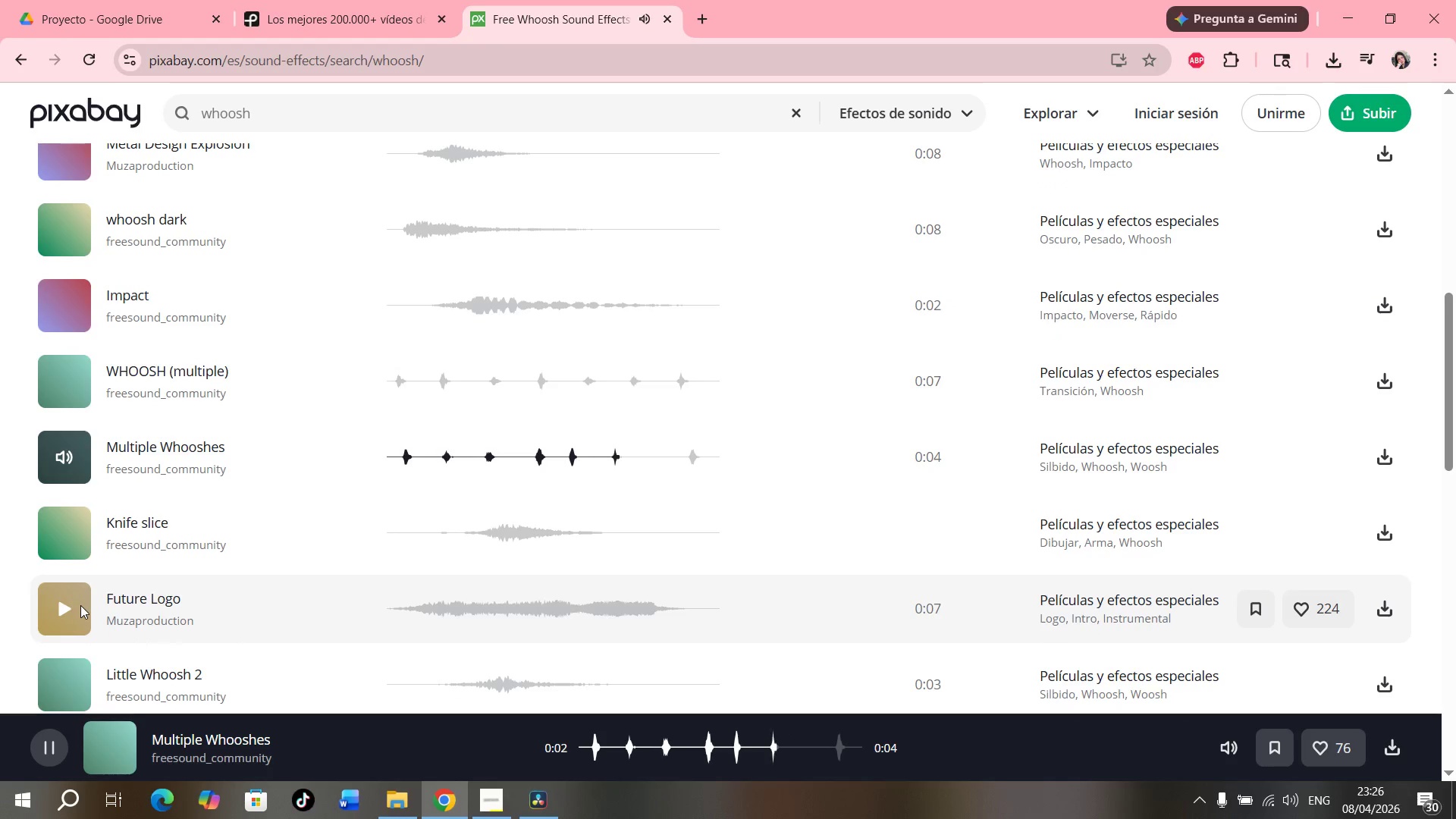 
left_click([80, 605])
 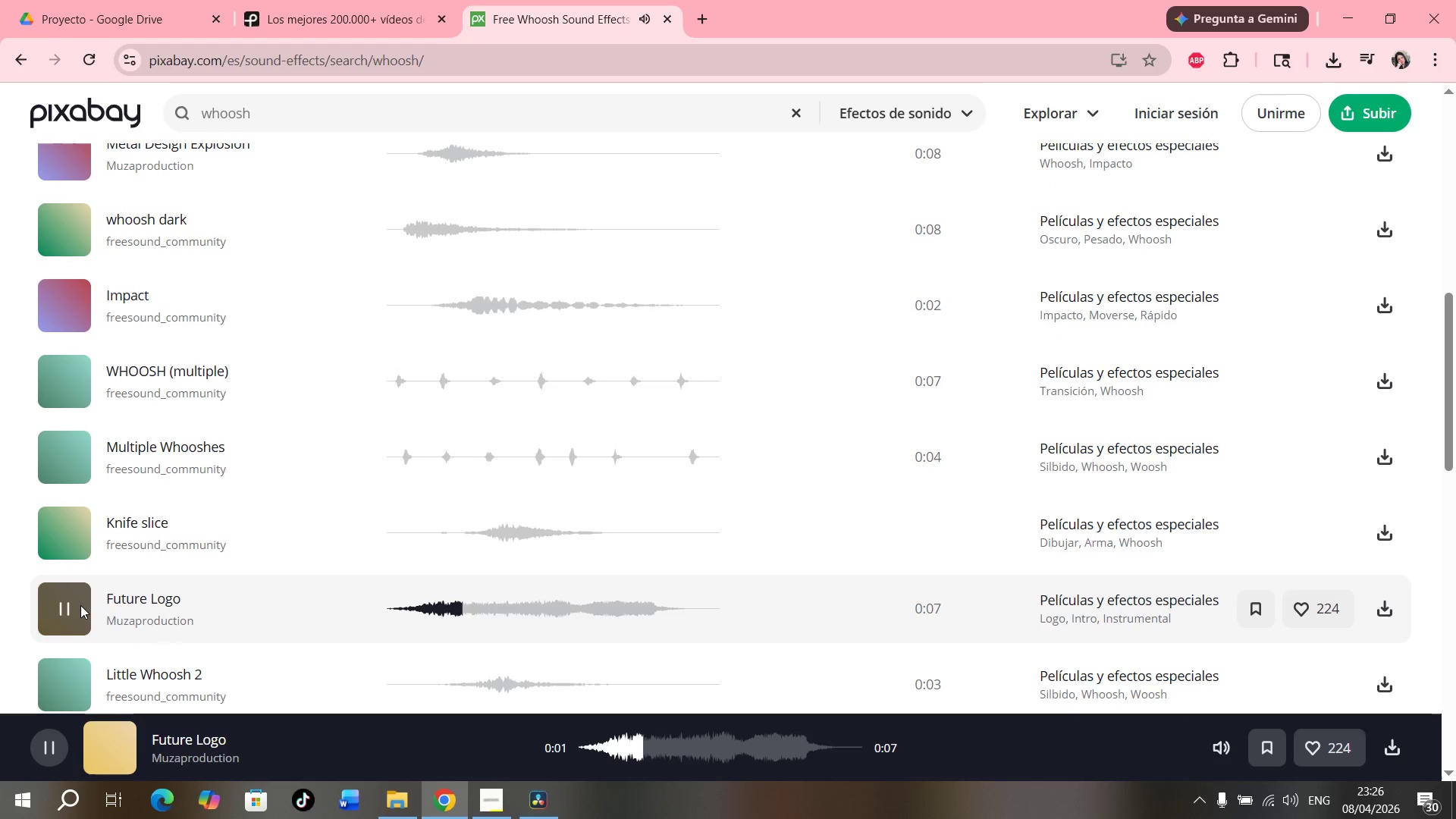 
scroll: coordinate [80, 605], scroll_direction: down, amount: 1.0
 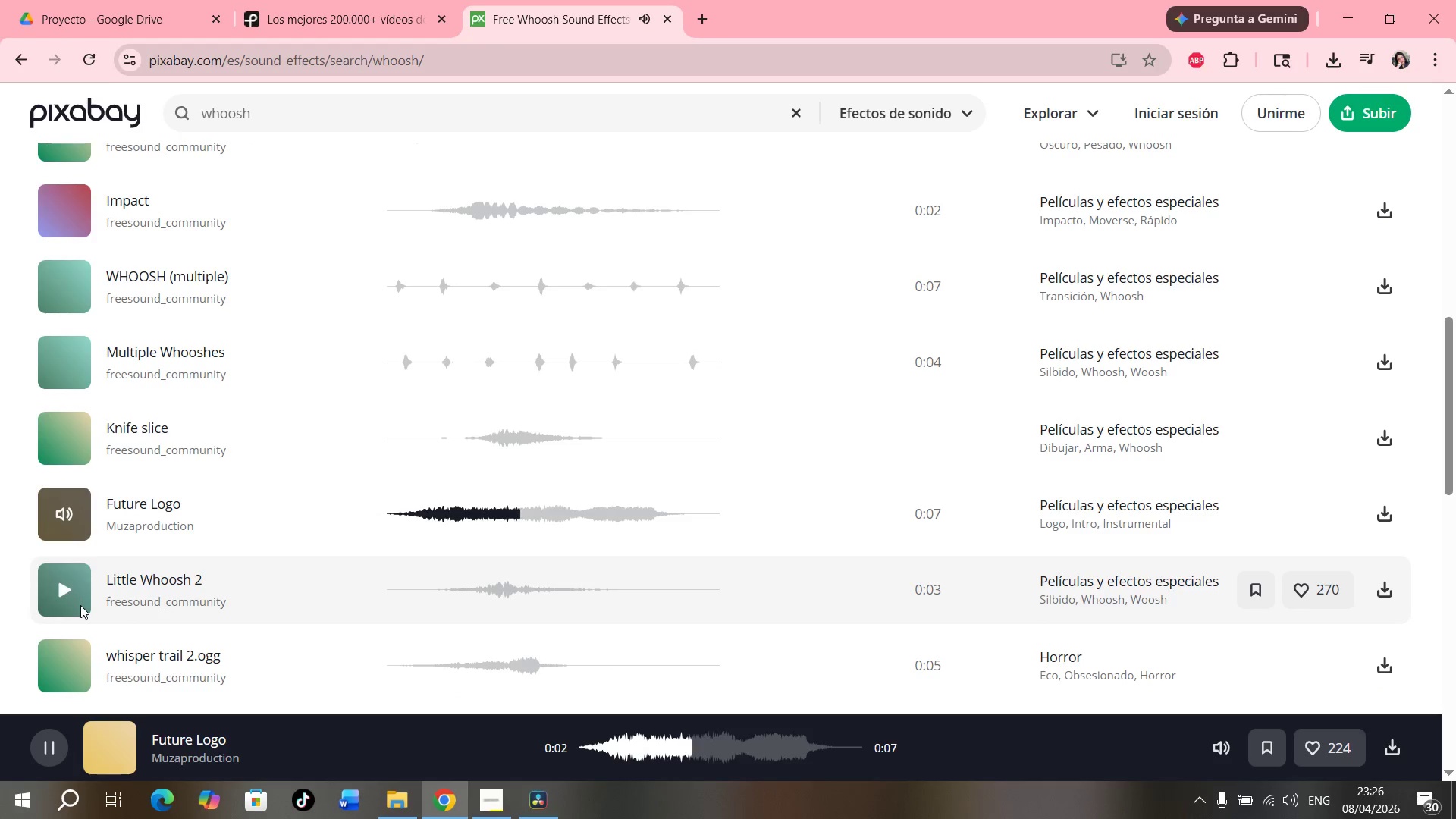 
left_click([80, 605])
 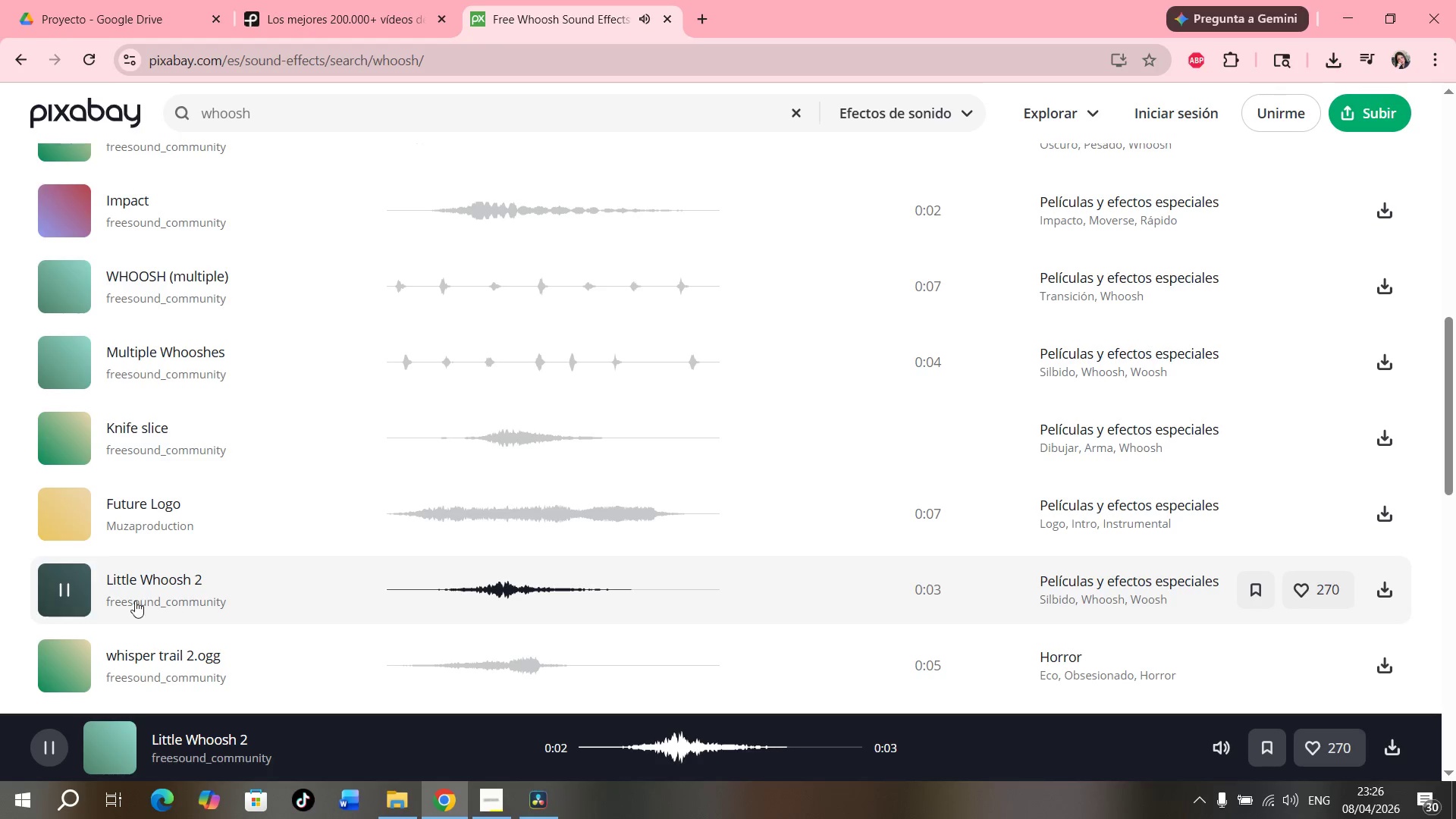 
left_click([1384, 588])
 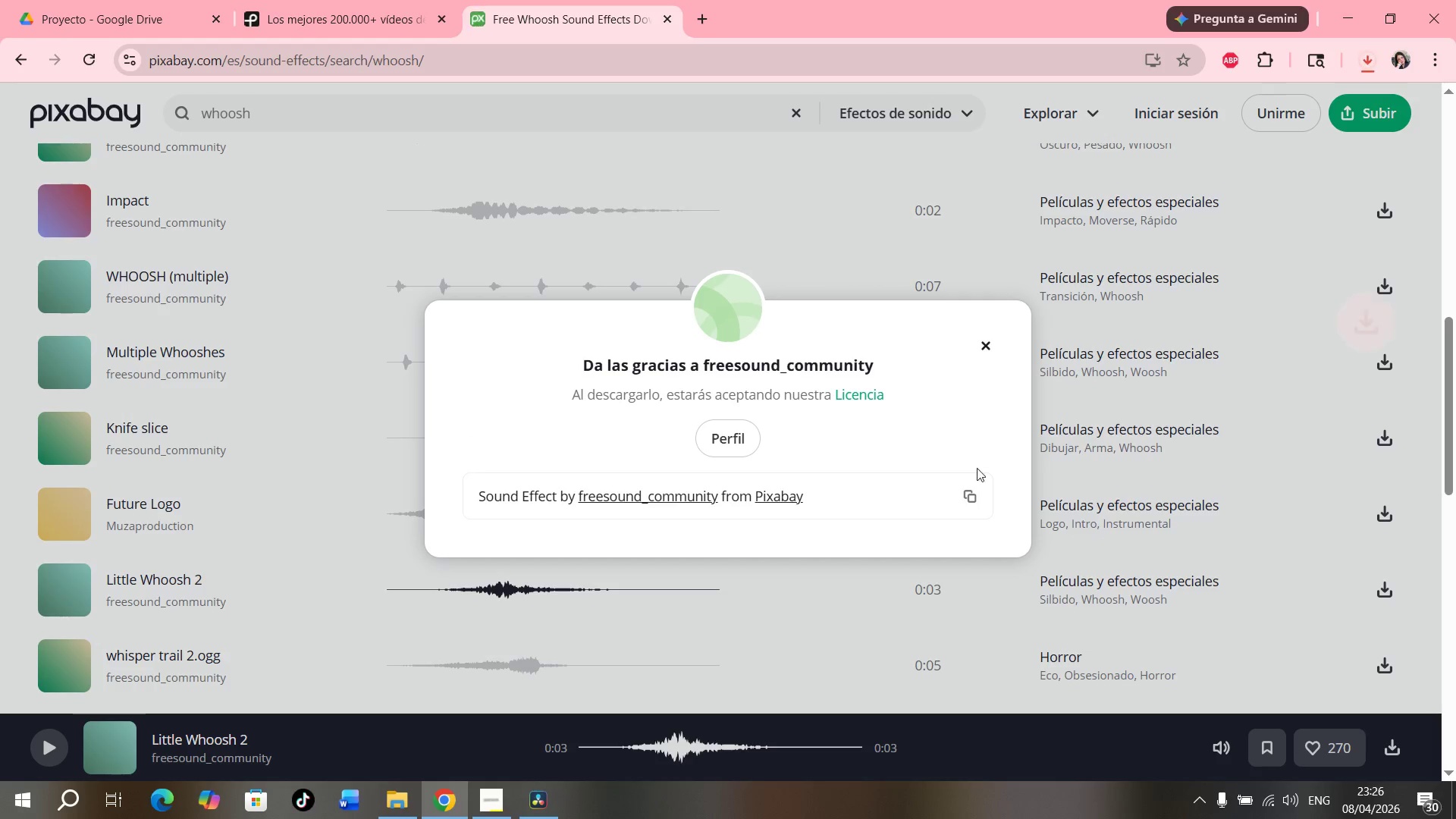 
wait(5.42)
 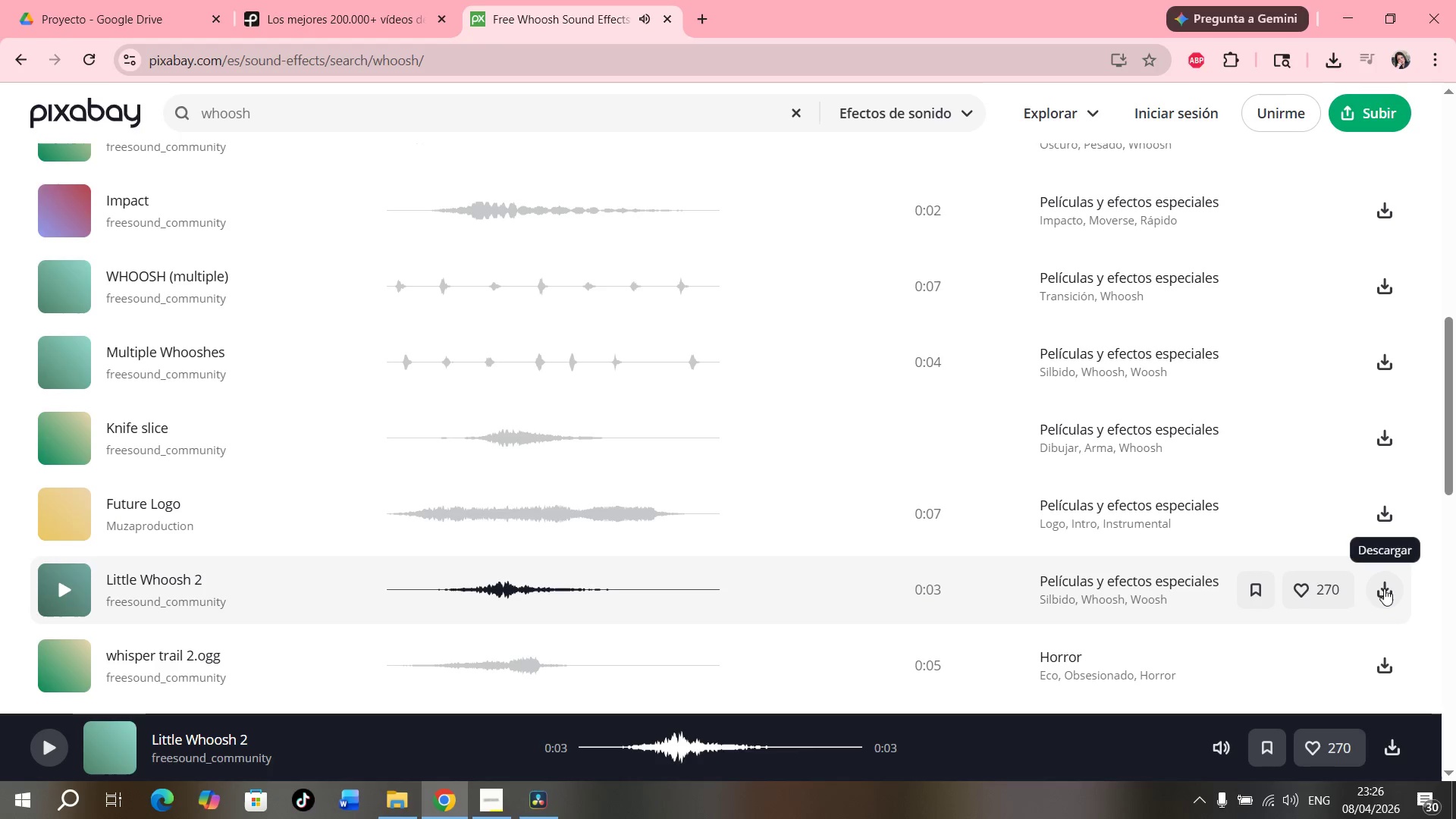 
left_click([548, 810])
 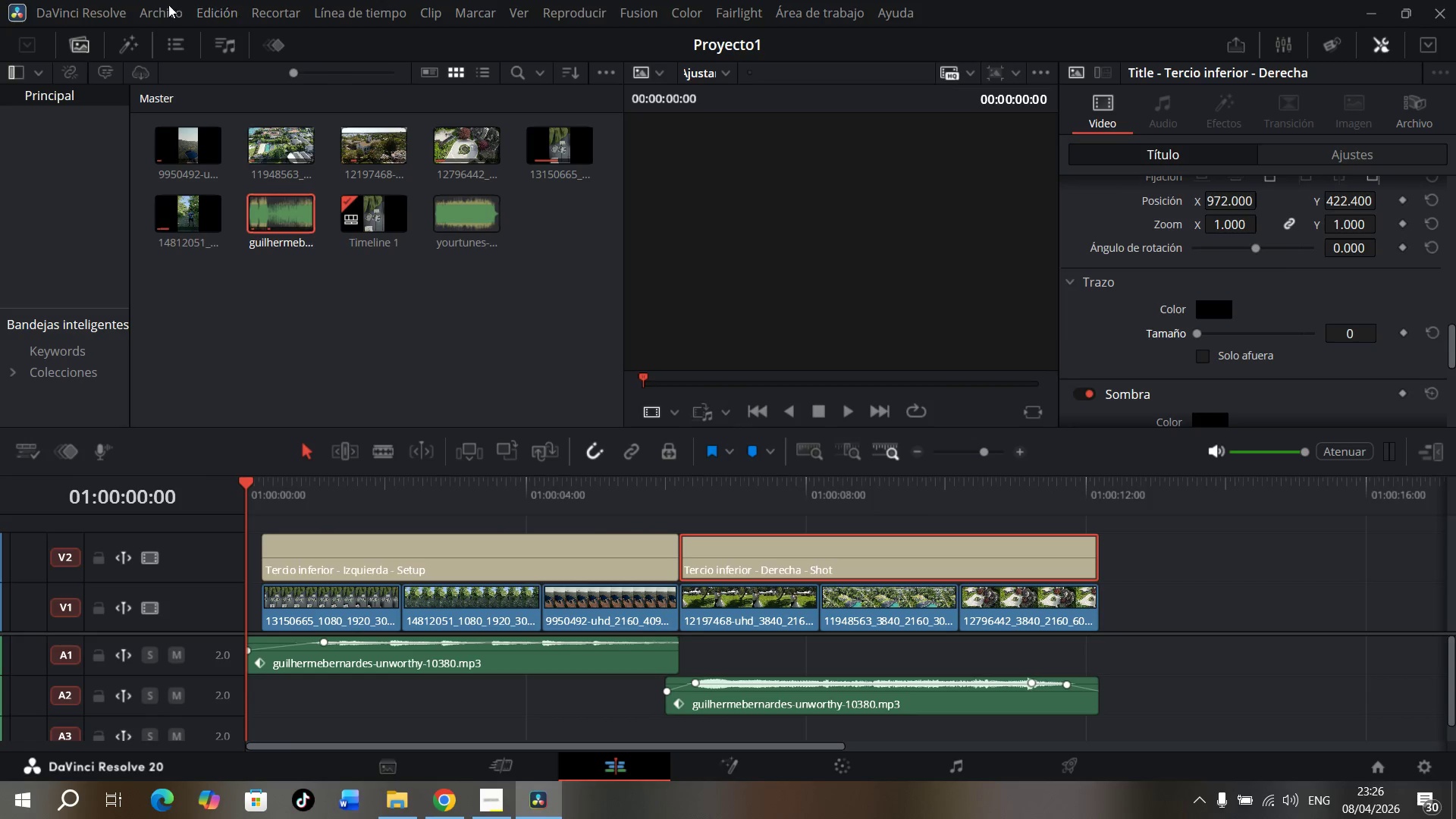 
double_click([168, 8])
 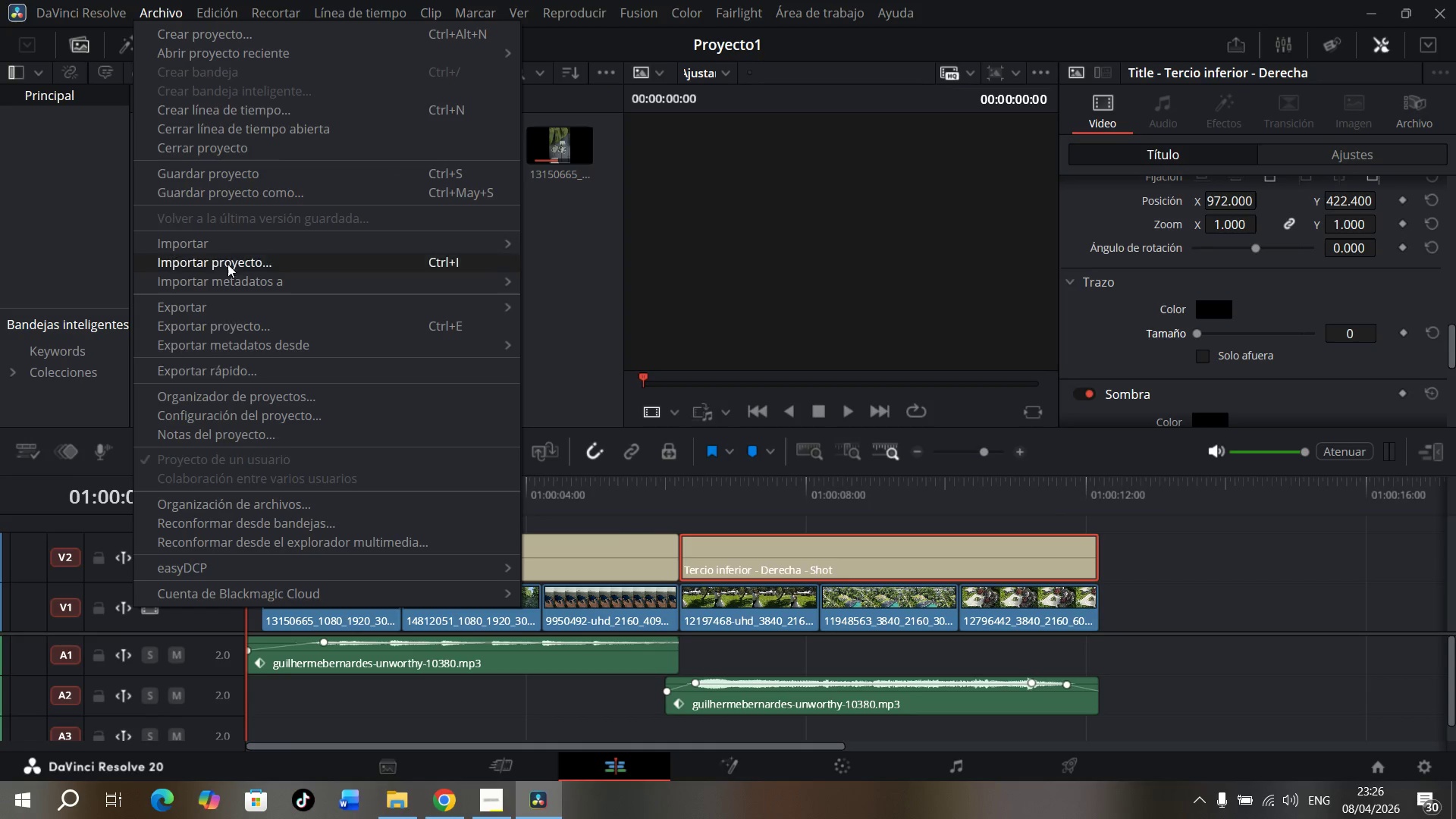 
left_click([229, 250])
 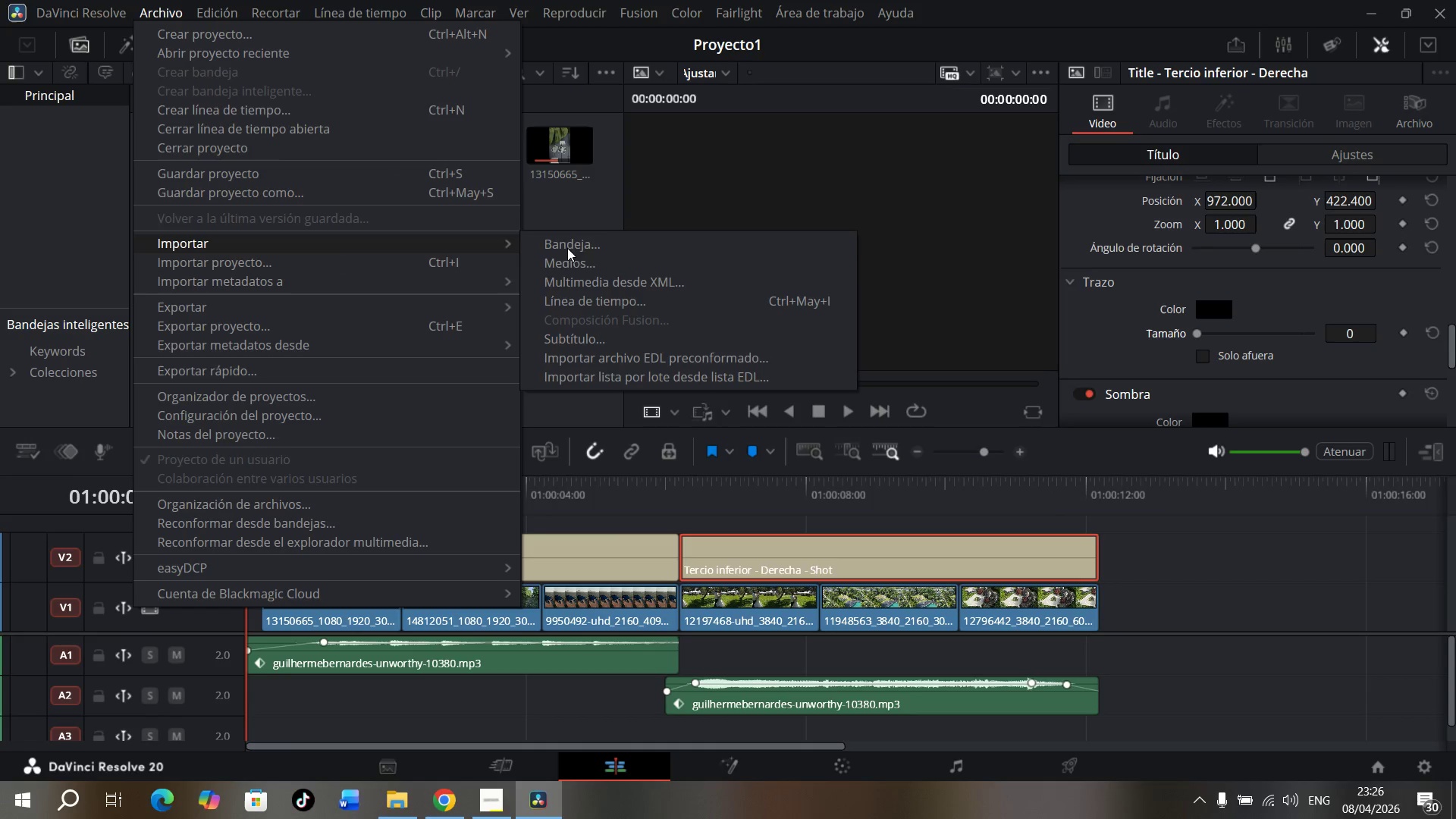 
left_click([591, 261])
 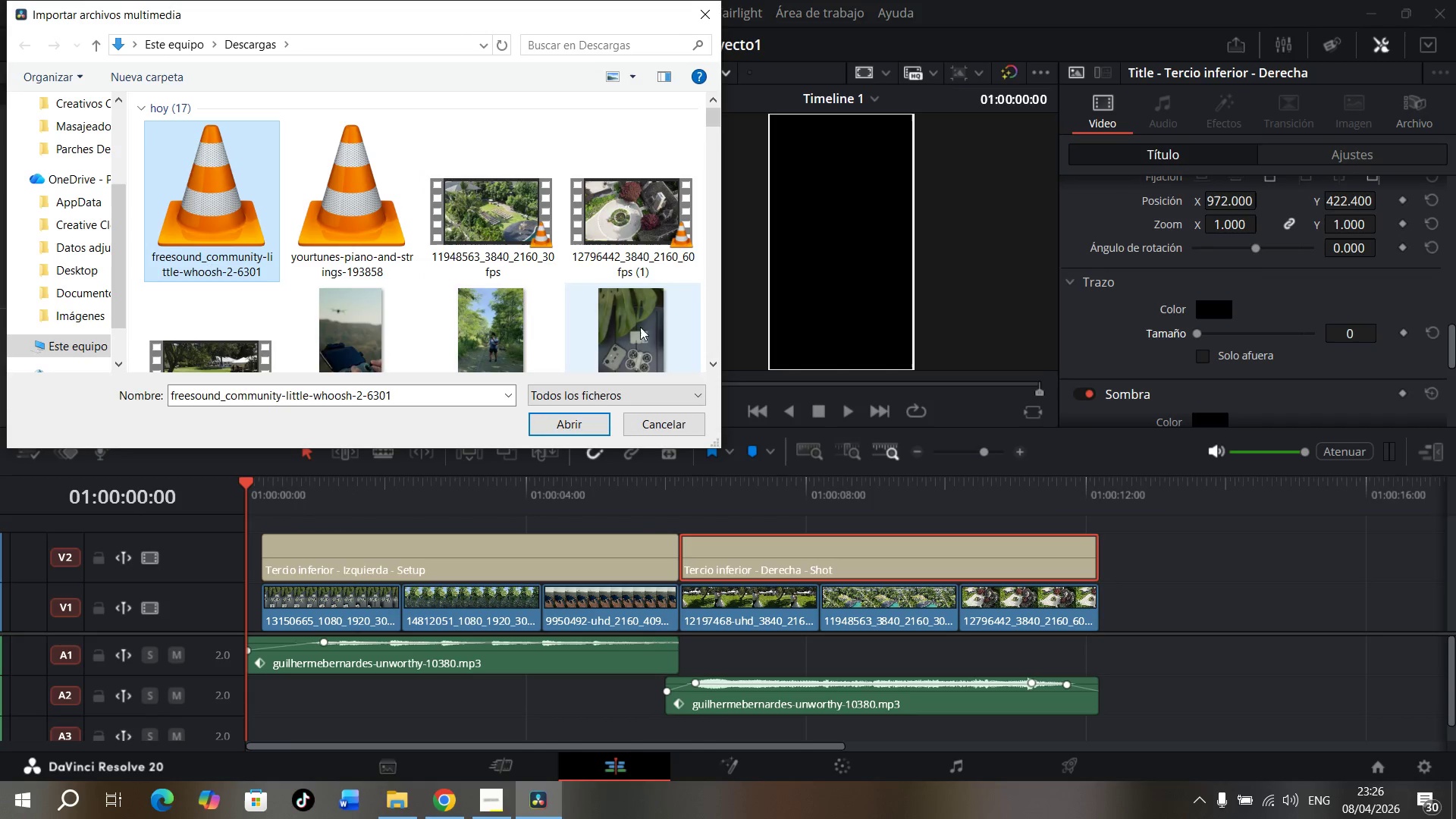 
left_click([580, 425])
 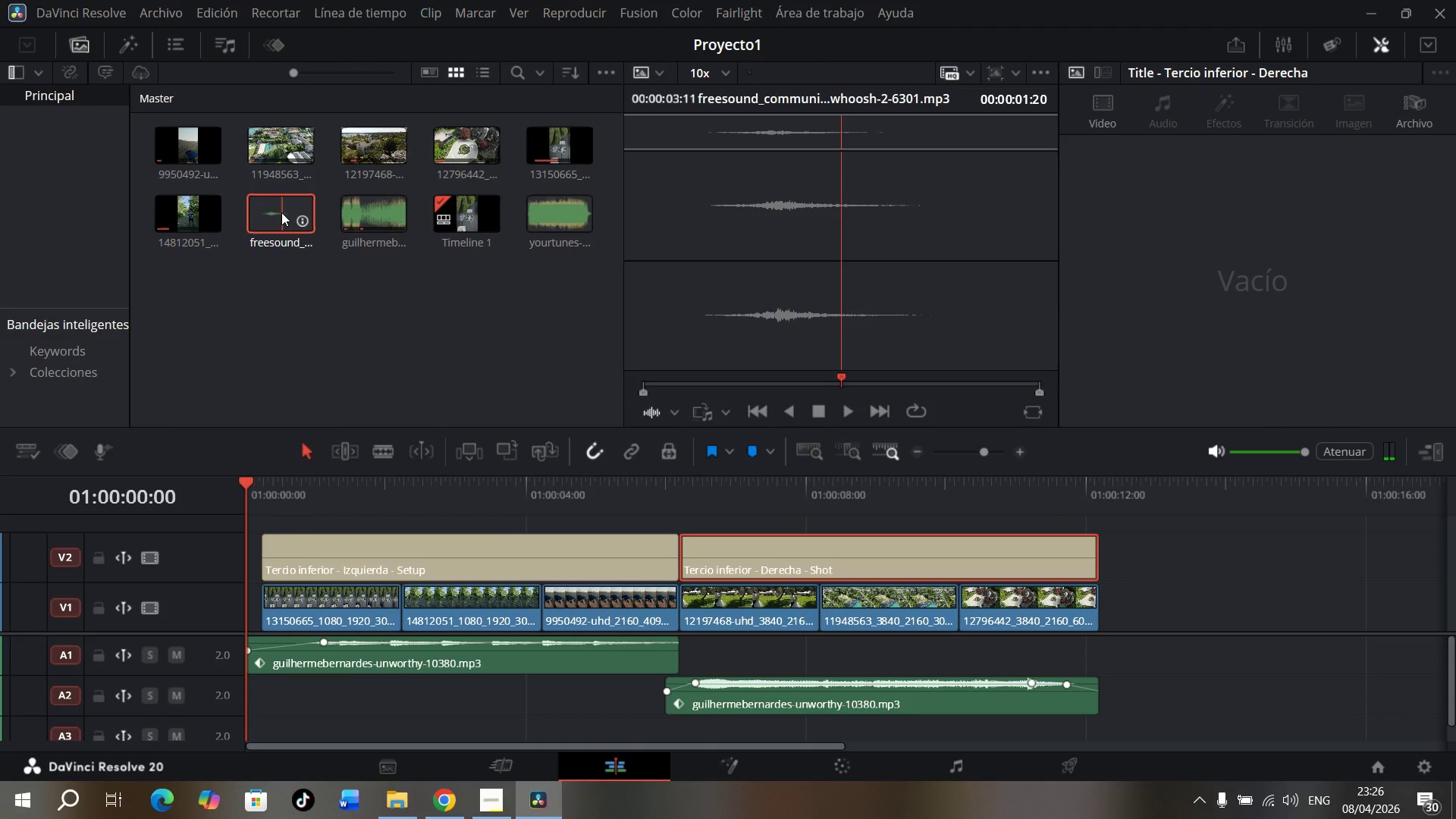 
left_click_drag(start_coordinate=[281, 212], to_coordinate=[232, 695])
 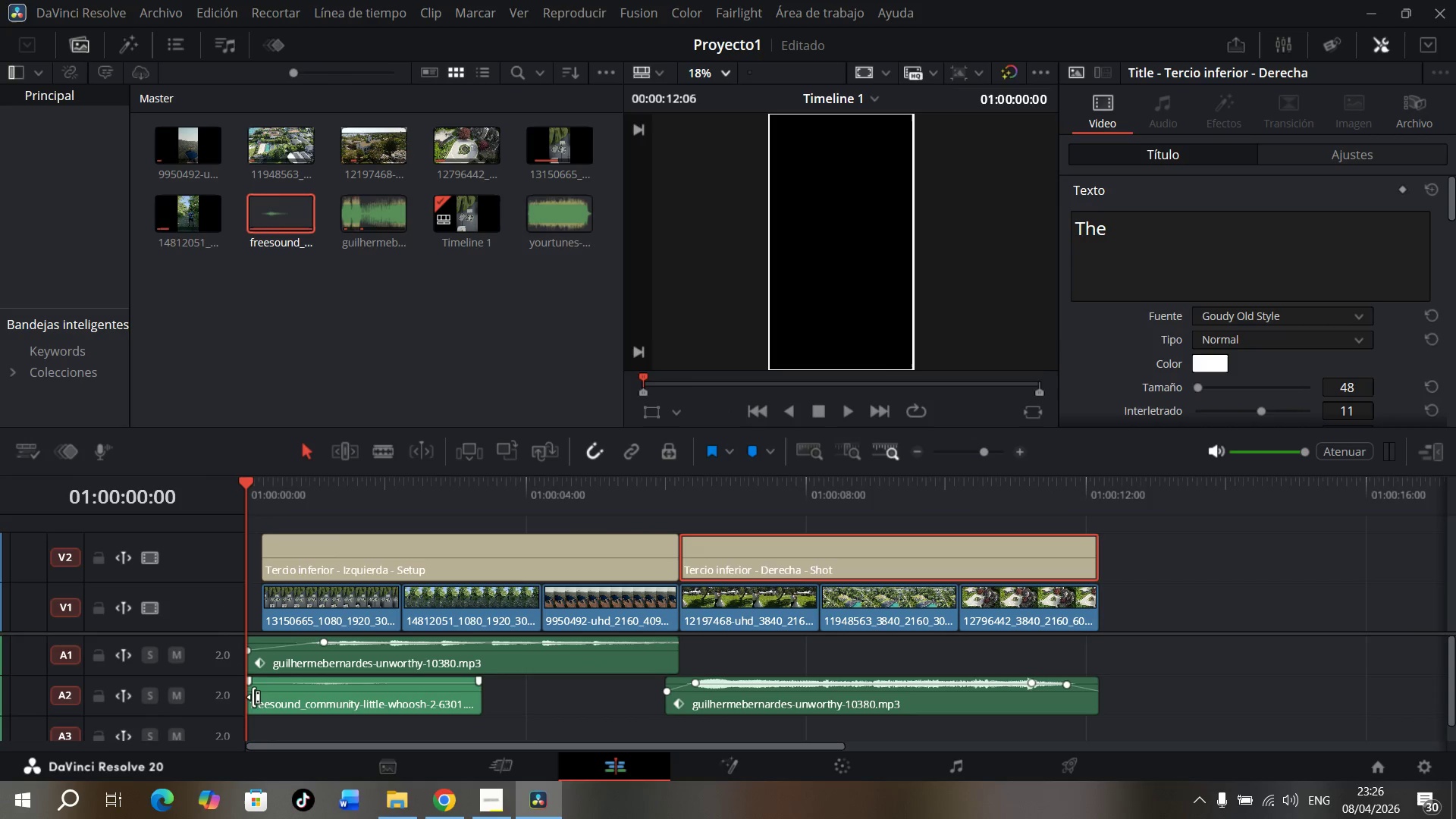 
left_click_drag(start_coordinate=[253, 698], to_coordinate=[308, 704])
 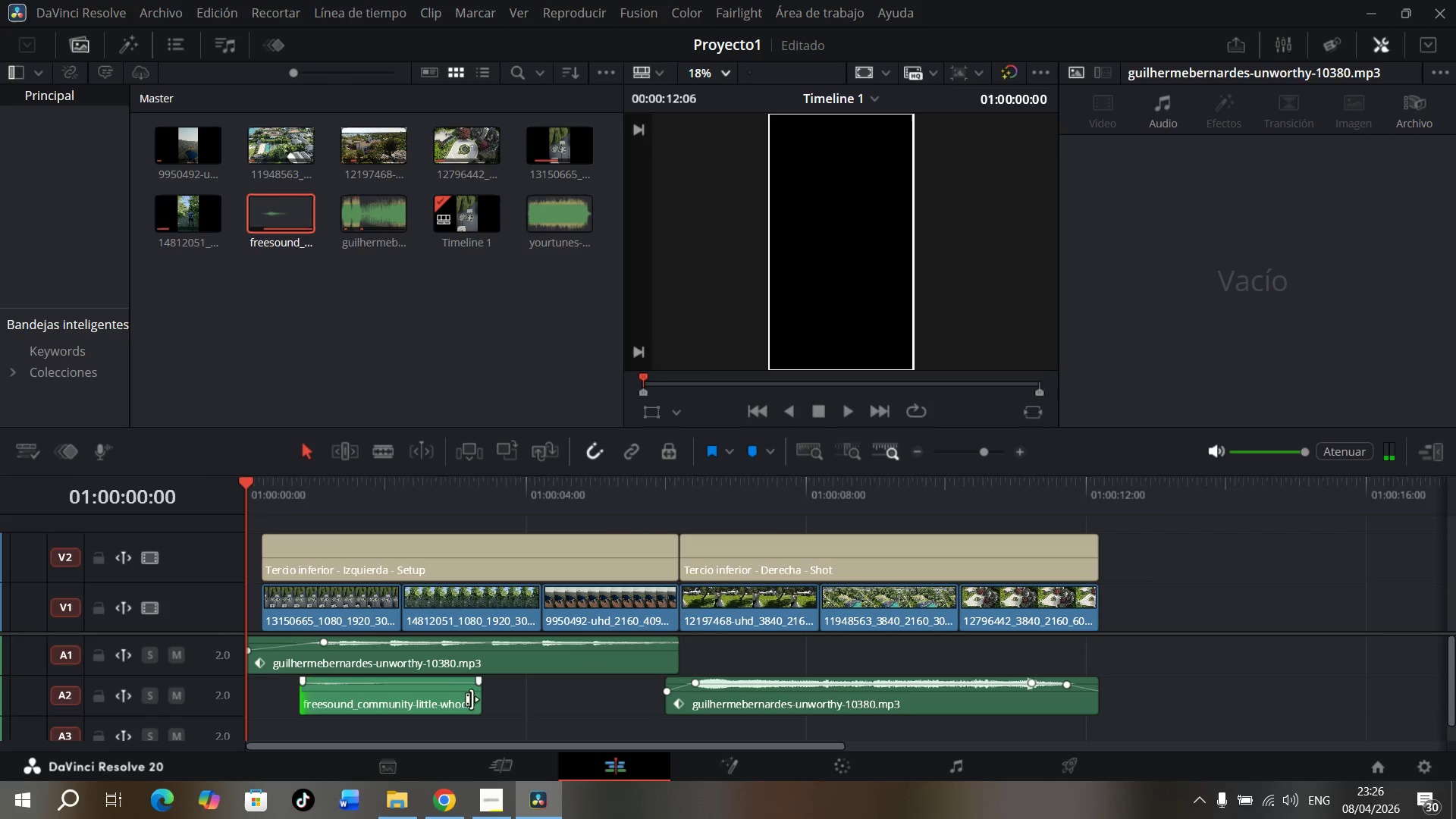 
left_click_drag(start_coordinate=[476, 698], to_coordinate=[396, 707])
 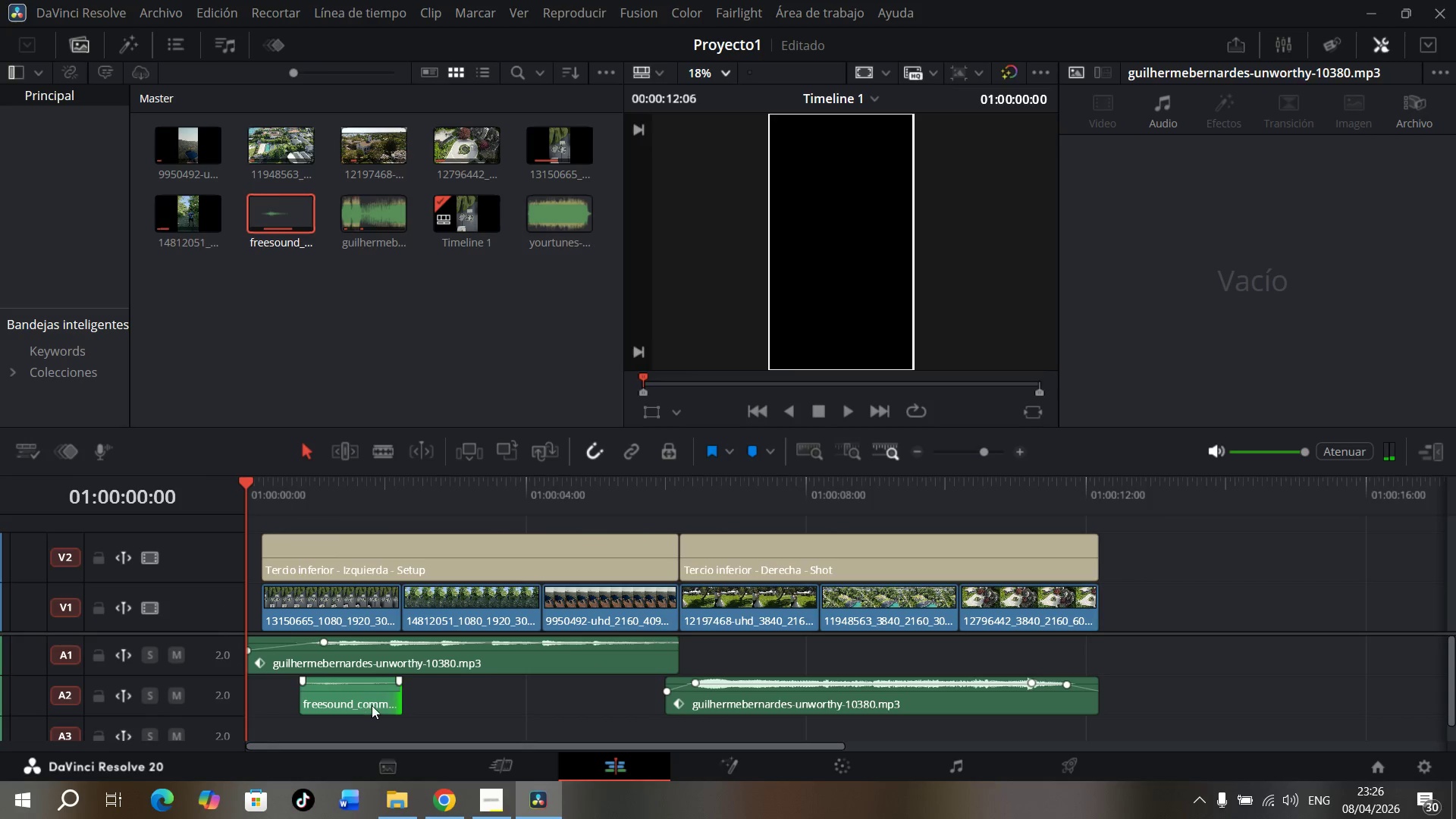 
left_click_drag(start_coordinate=[369, 704], to_coordinate=[289, 707])
 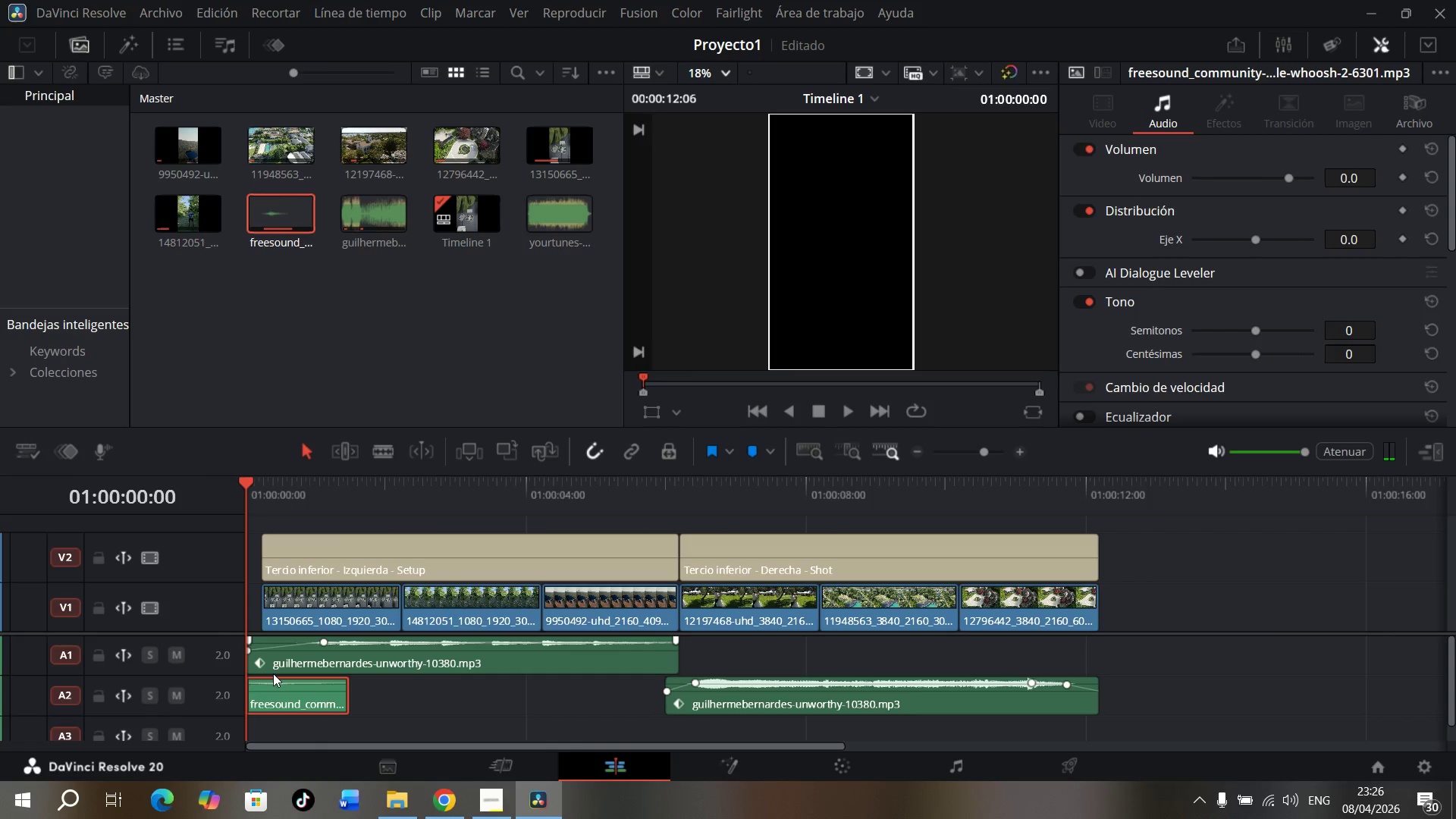 
key(Space)
 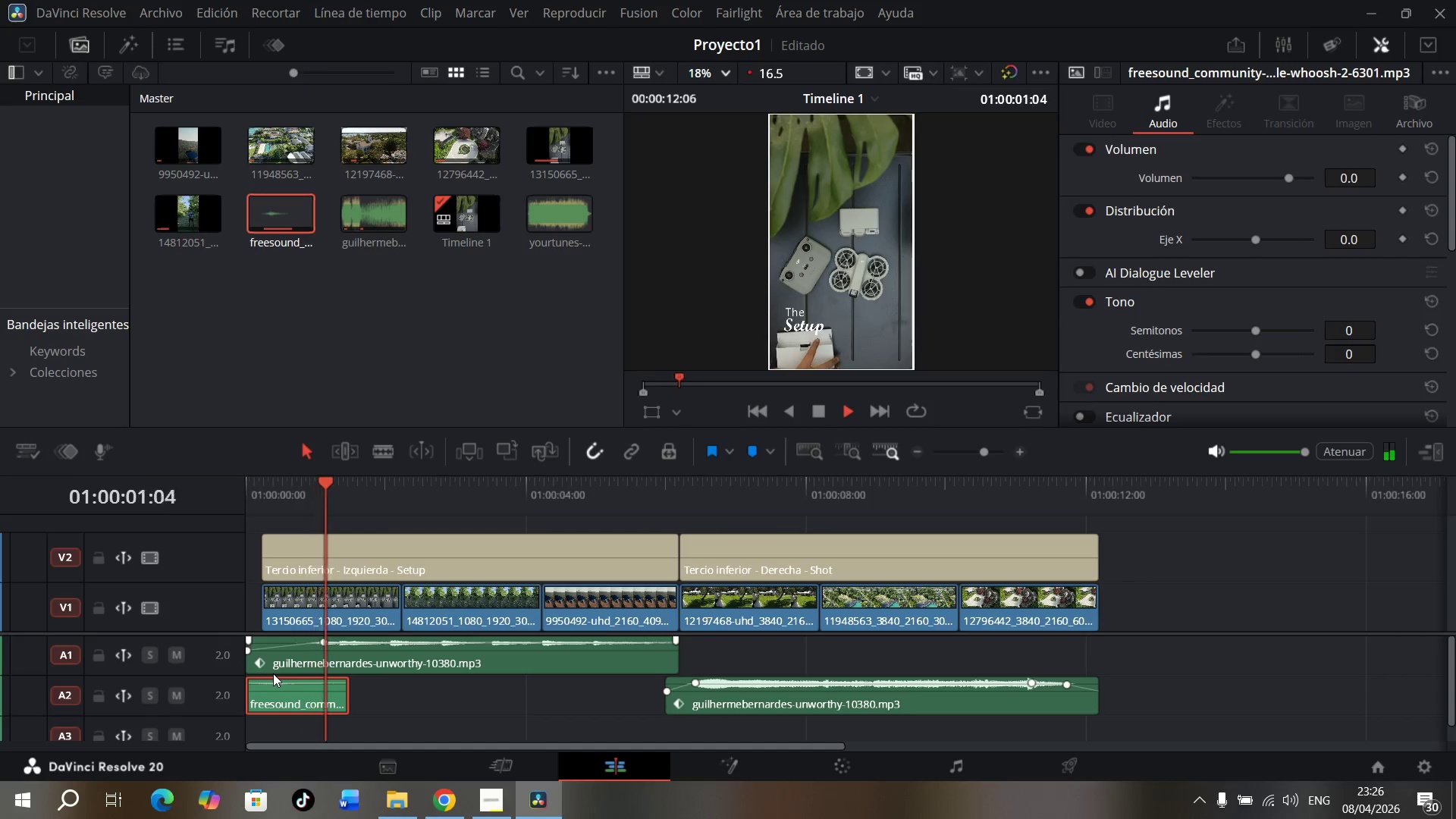 
key(Space)
 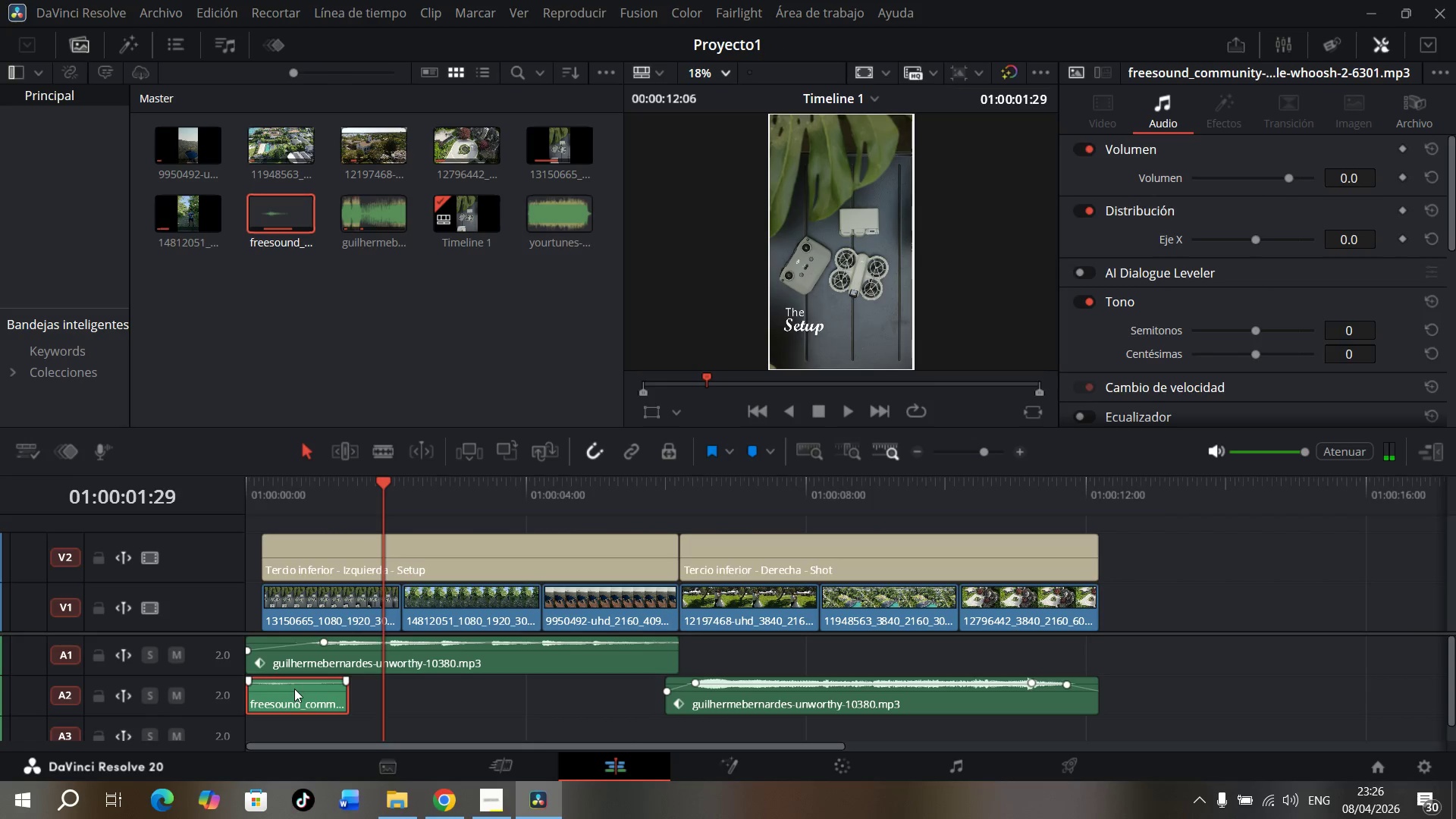 
key(Control+C)
 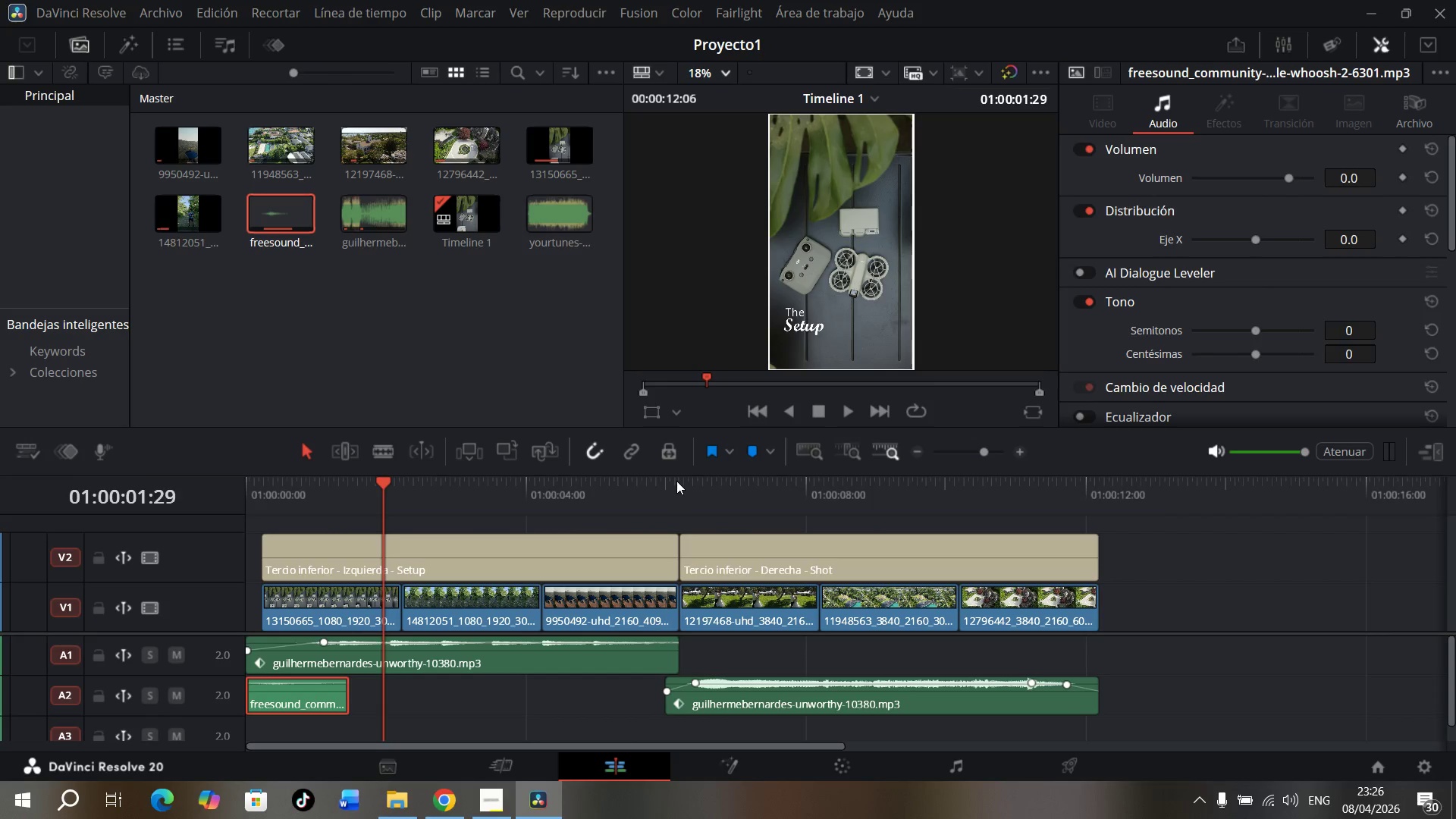 
key(Control+V)
 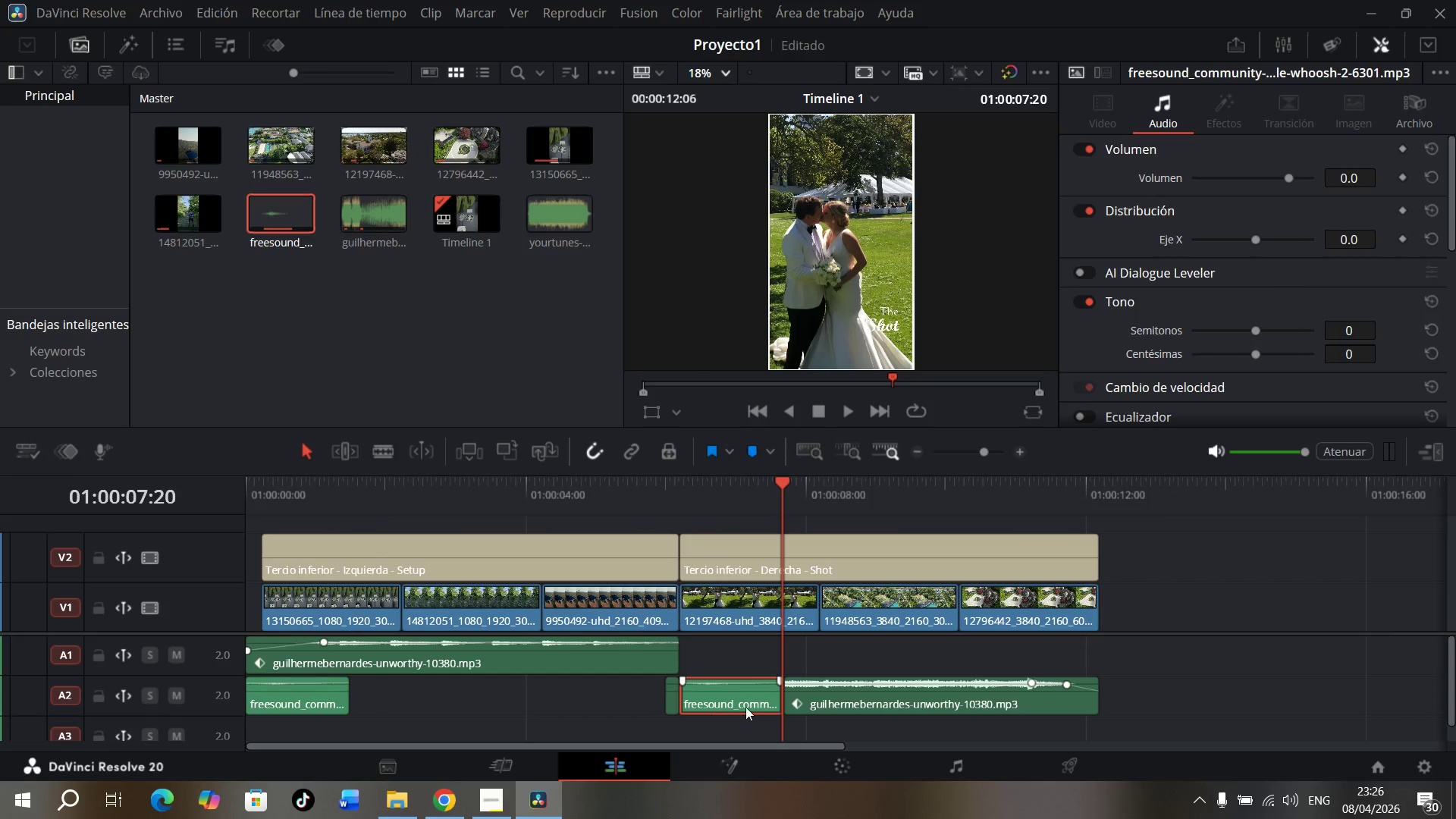 
left_click_drag(start_coordinate=[742, 689], to_coordinate=[722, 727])
 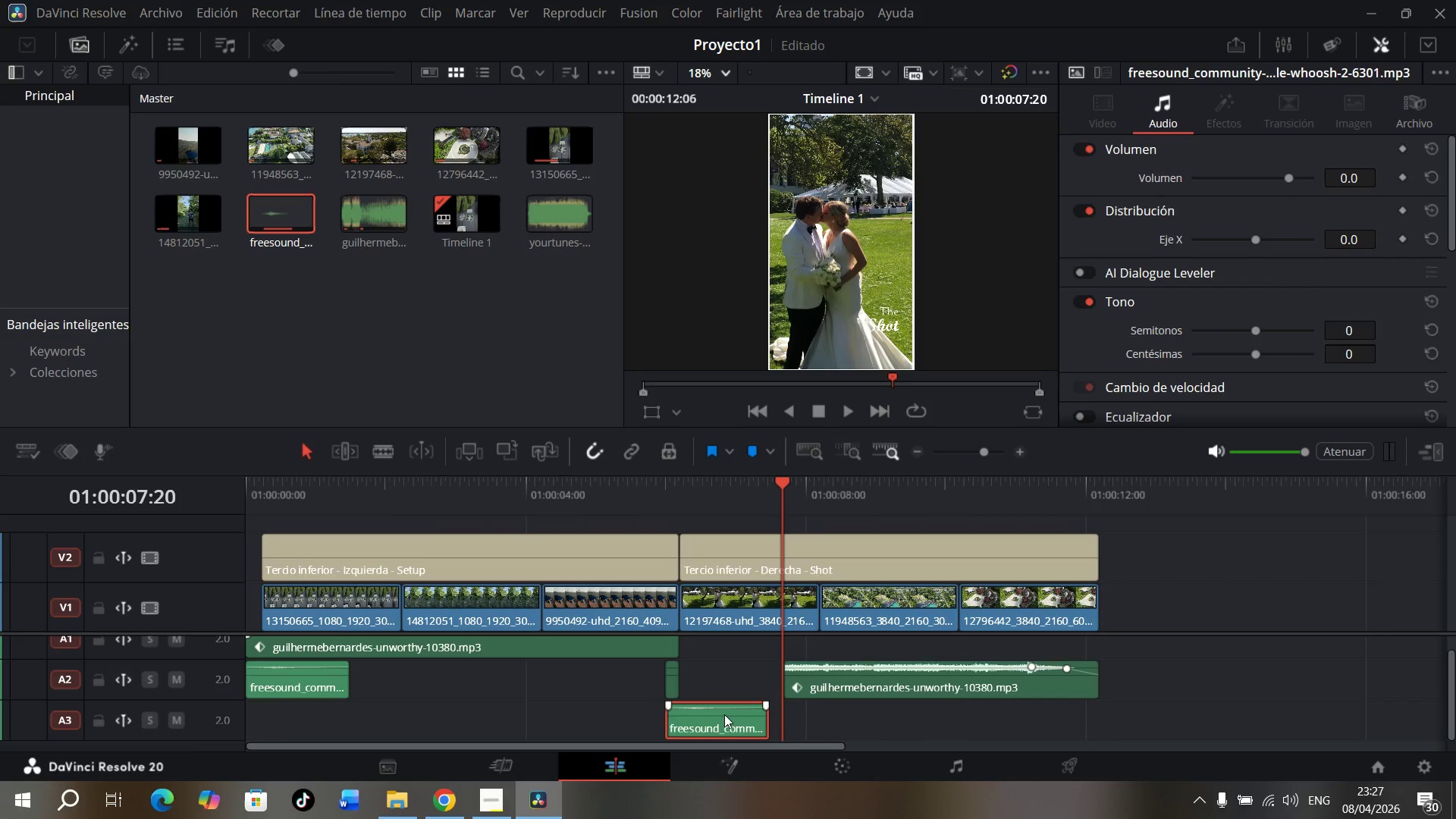 
key(Control+Z)
 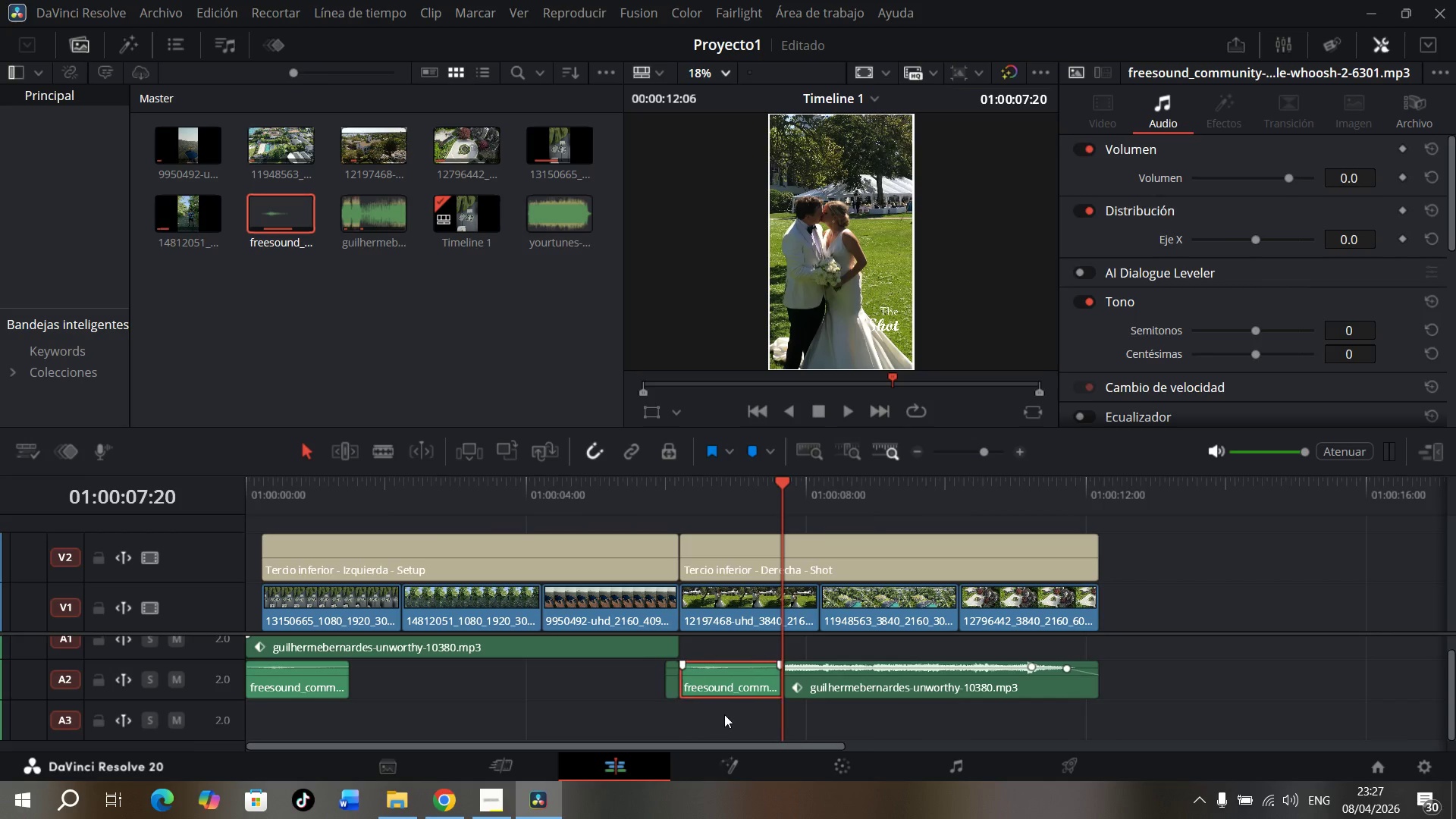 
key(Control+Z)
 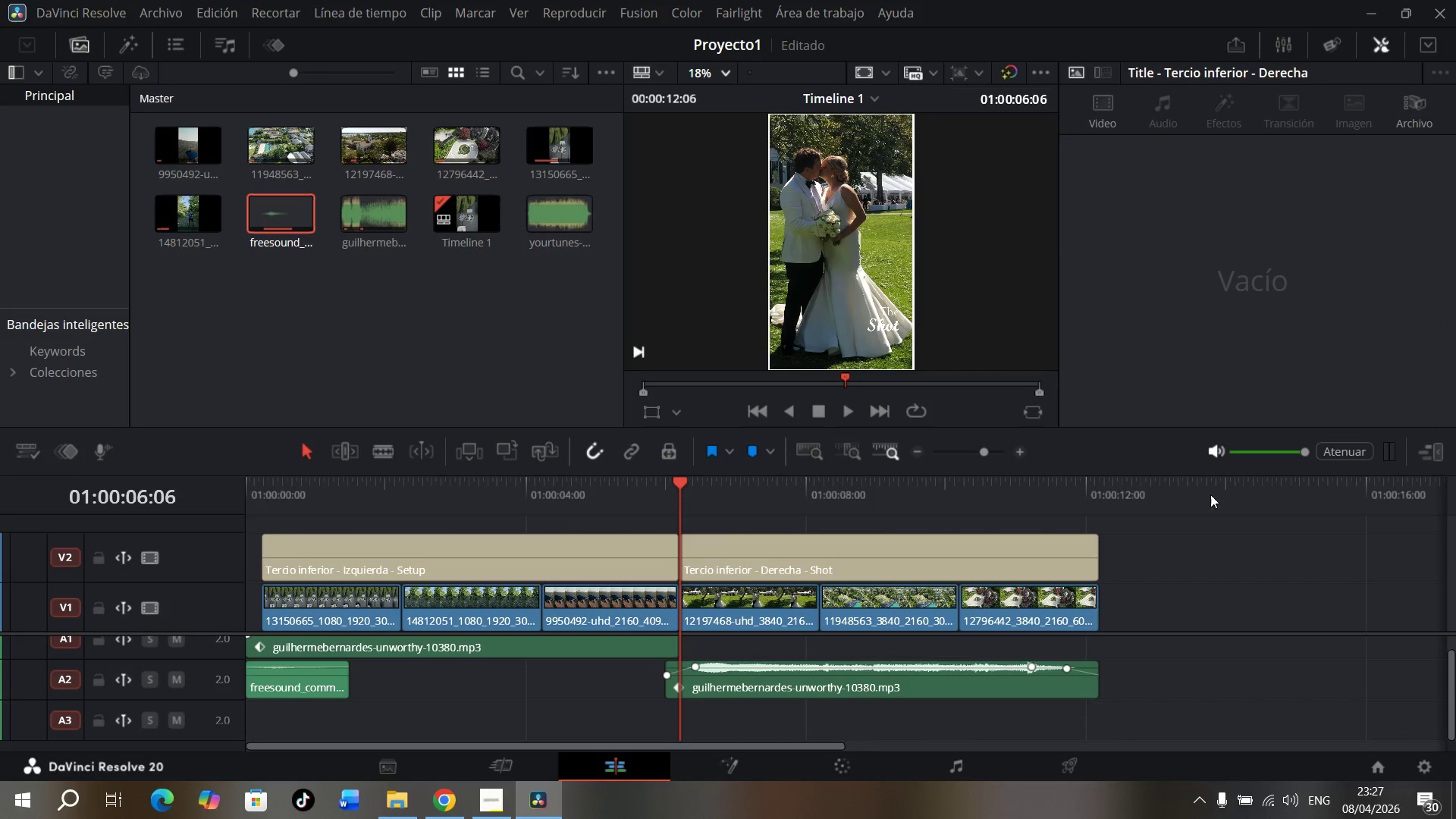 
left_click([1138, 492])
 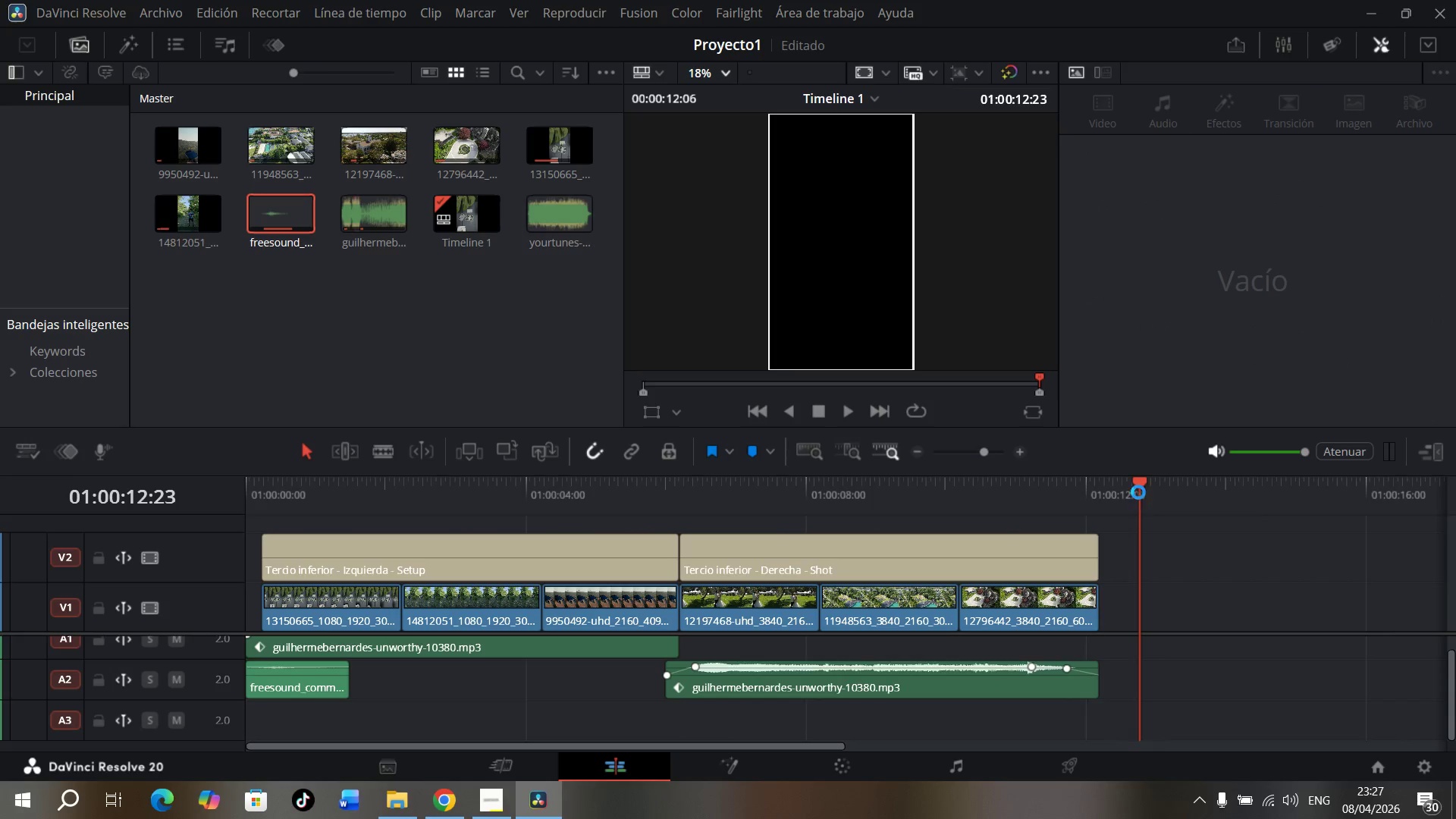 
key(Control+V)
 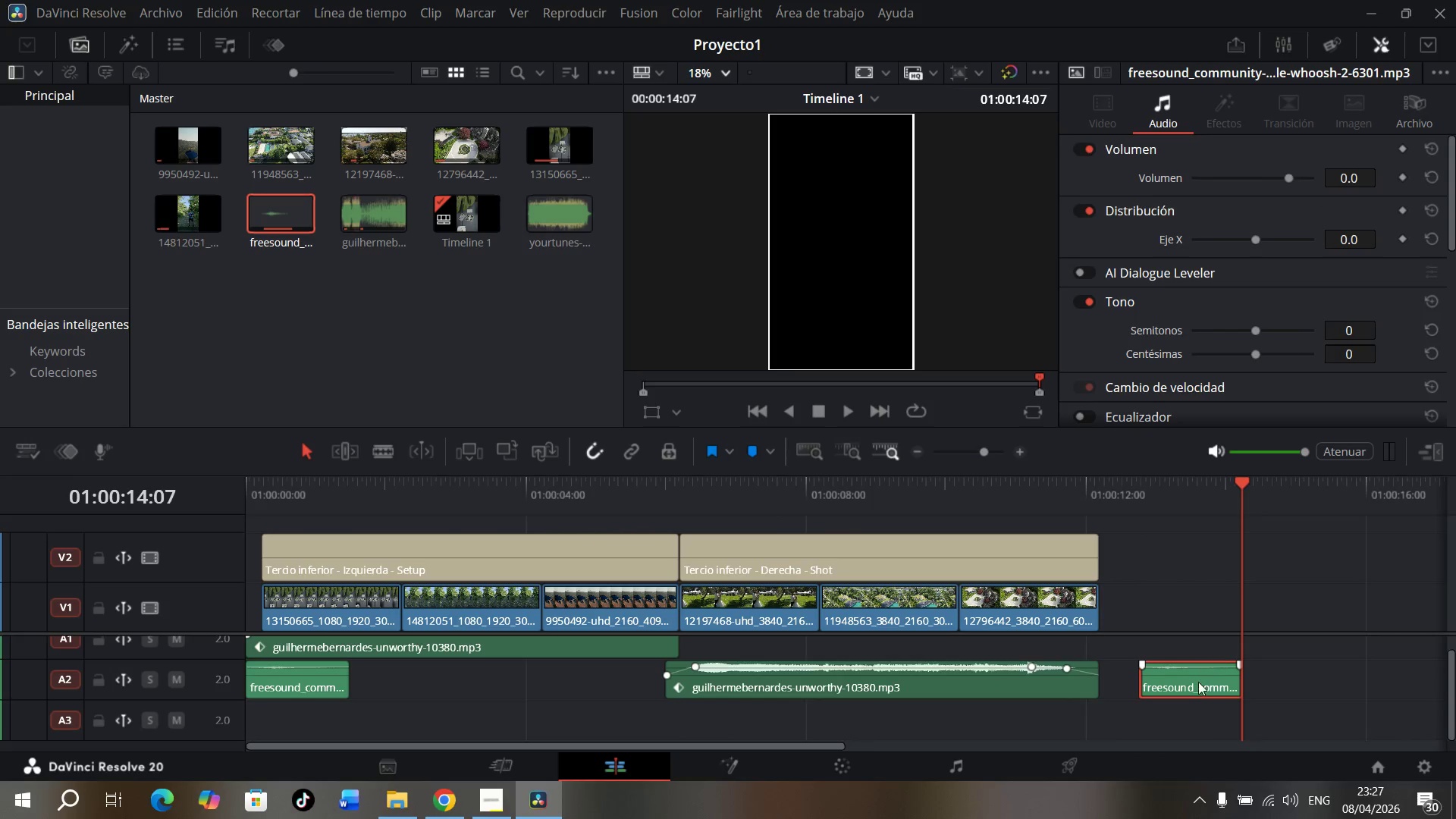 
left_click_drag(start_coordinate=[1197, 675], to_coordinate=[695, 724])